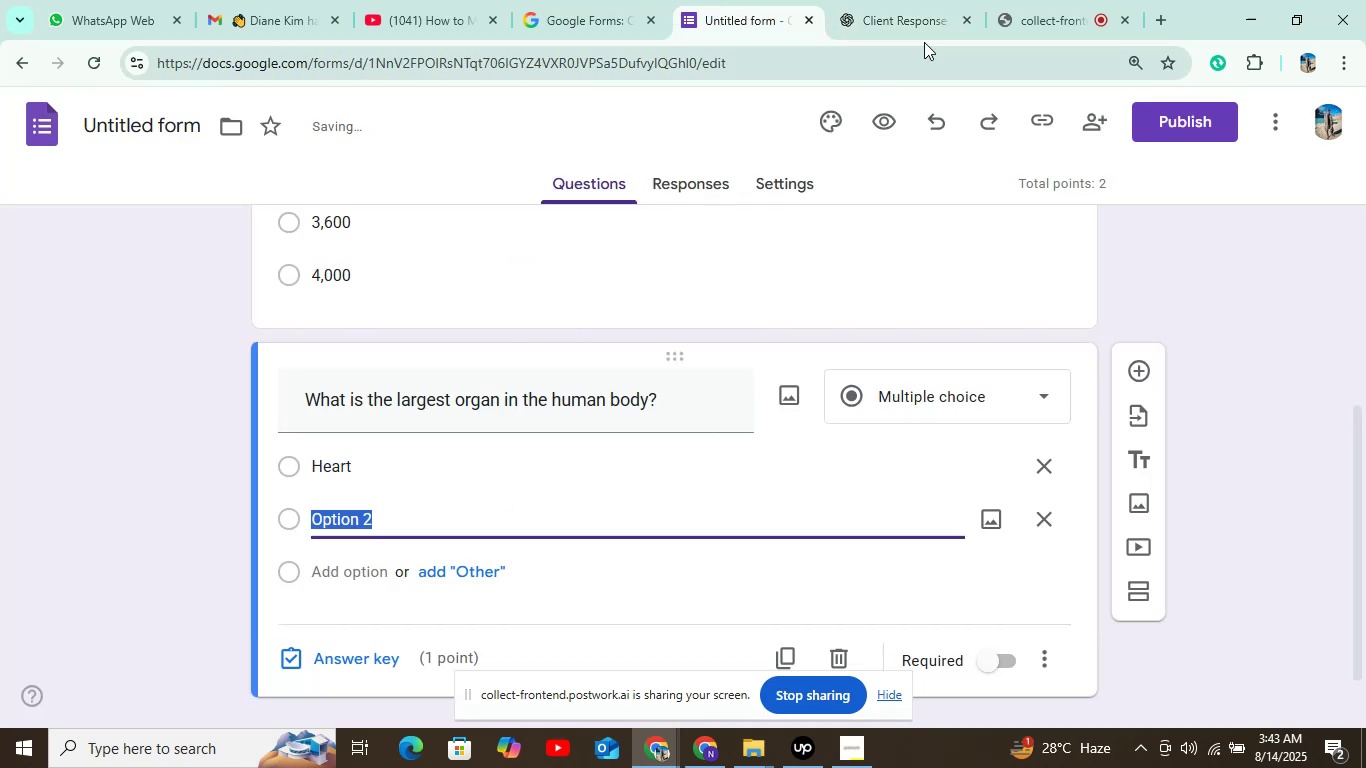 
left_click([937, 28])
 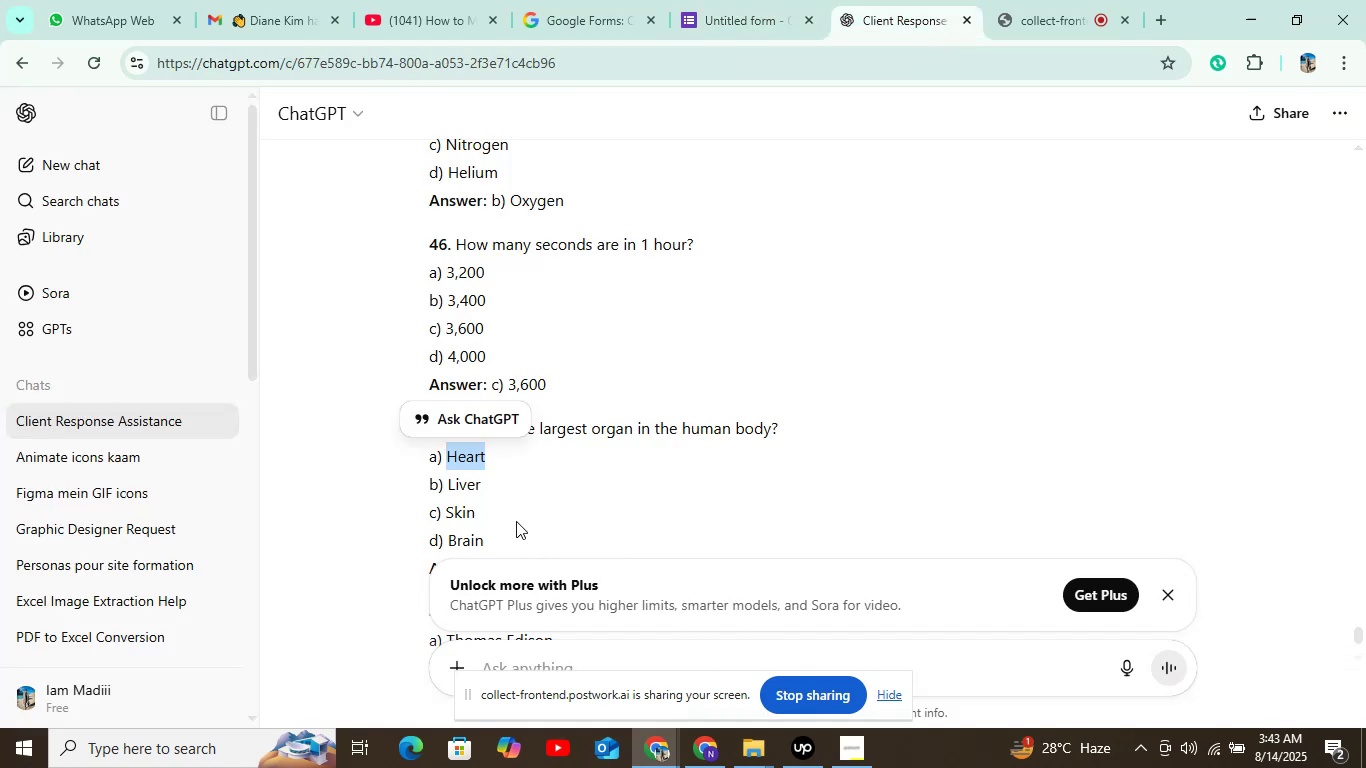 
double_click([459, 496])
 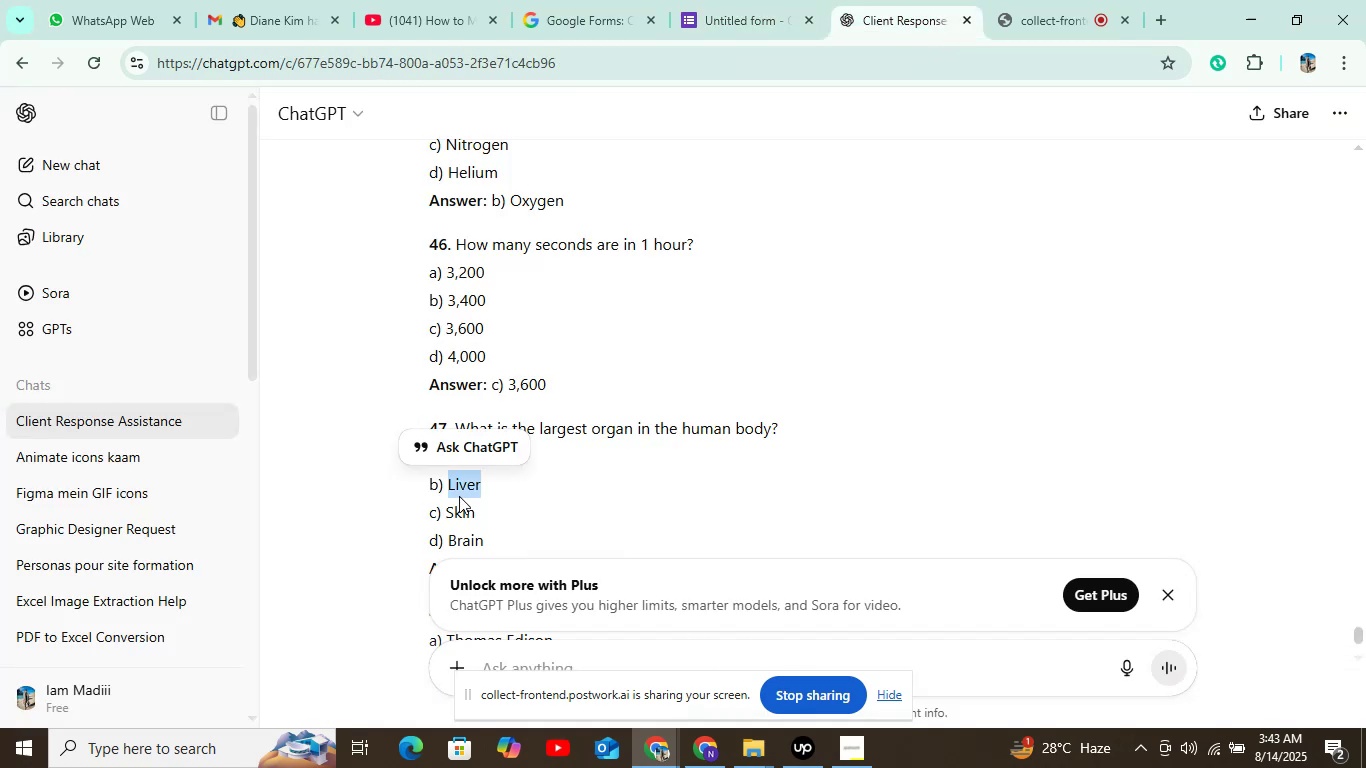 
key(Control+C)
 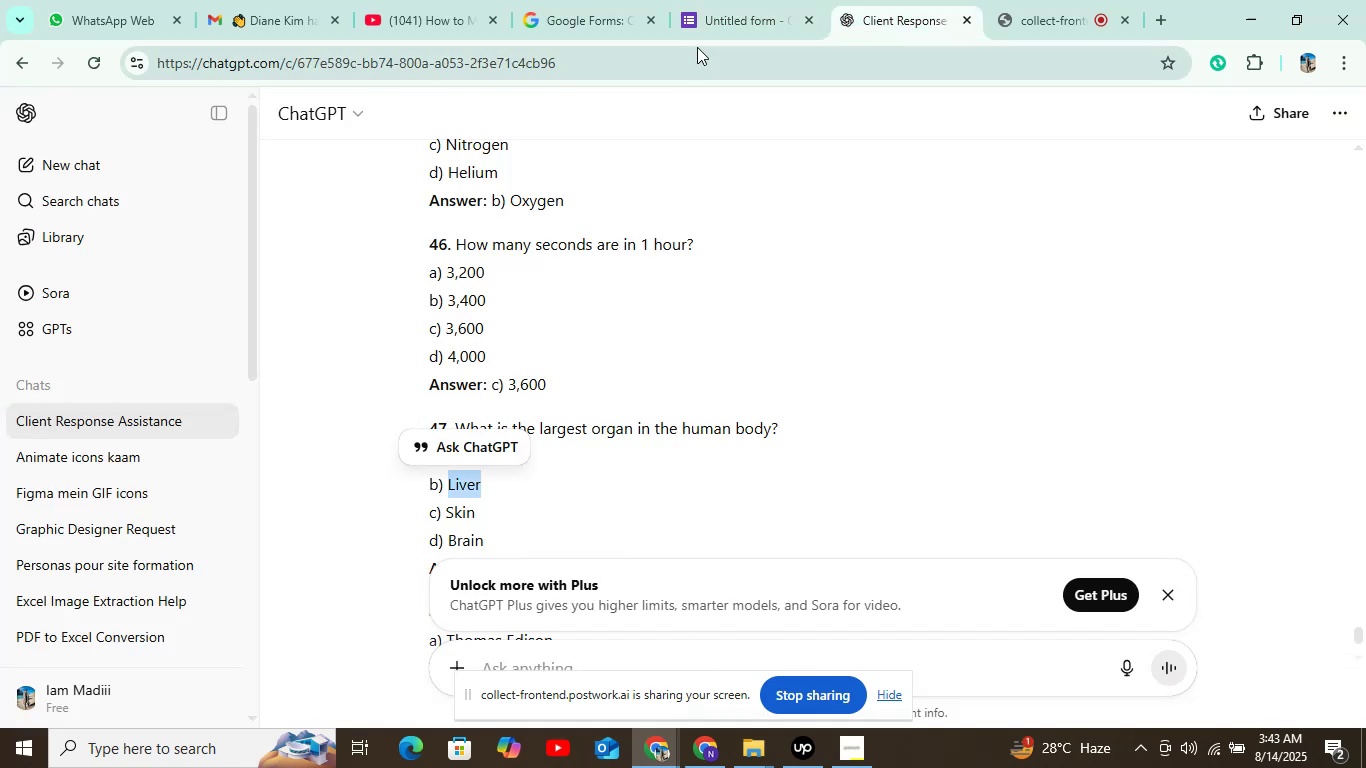 
left_click([708, 33])
 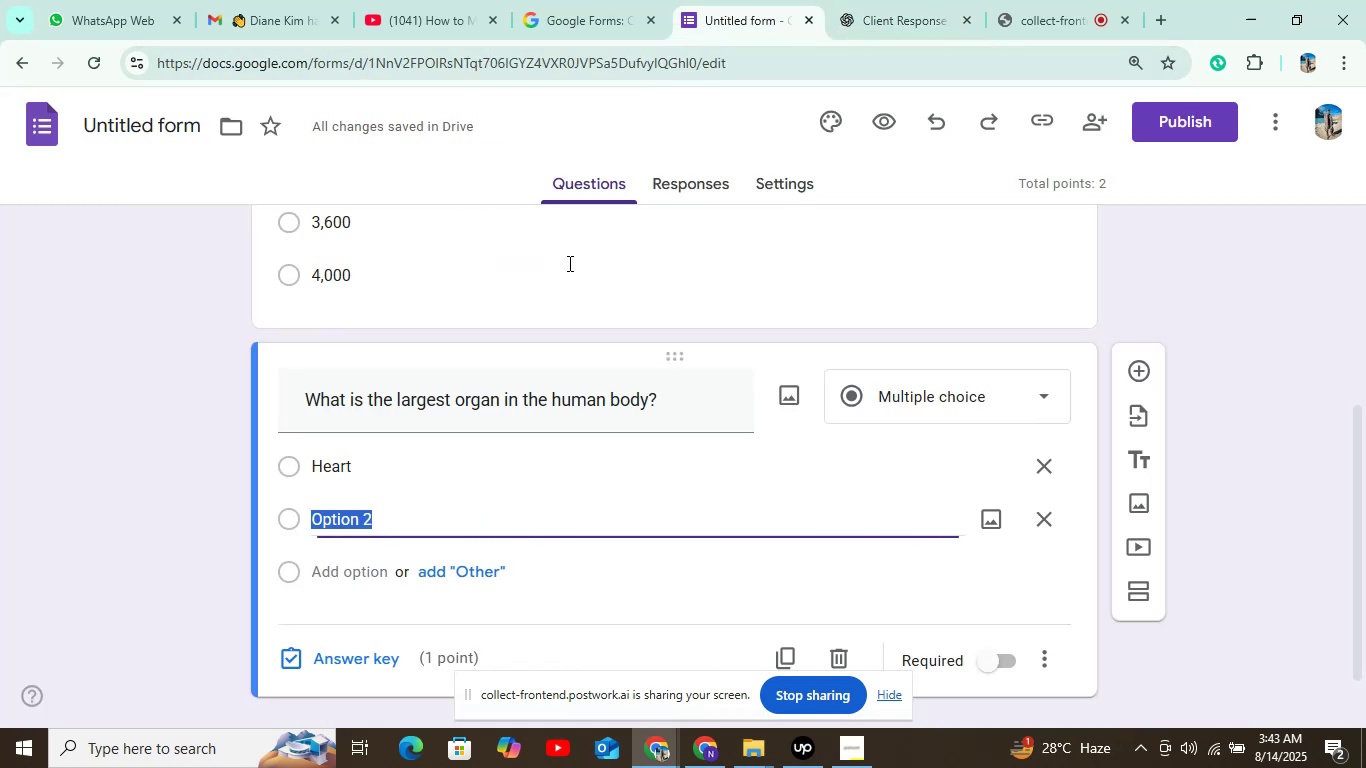 
key(Control+V)
 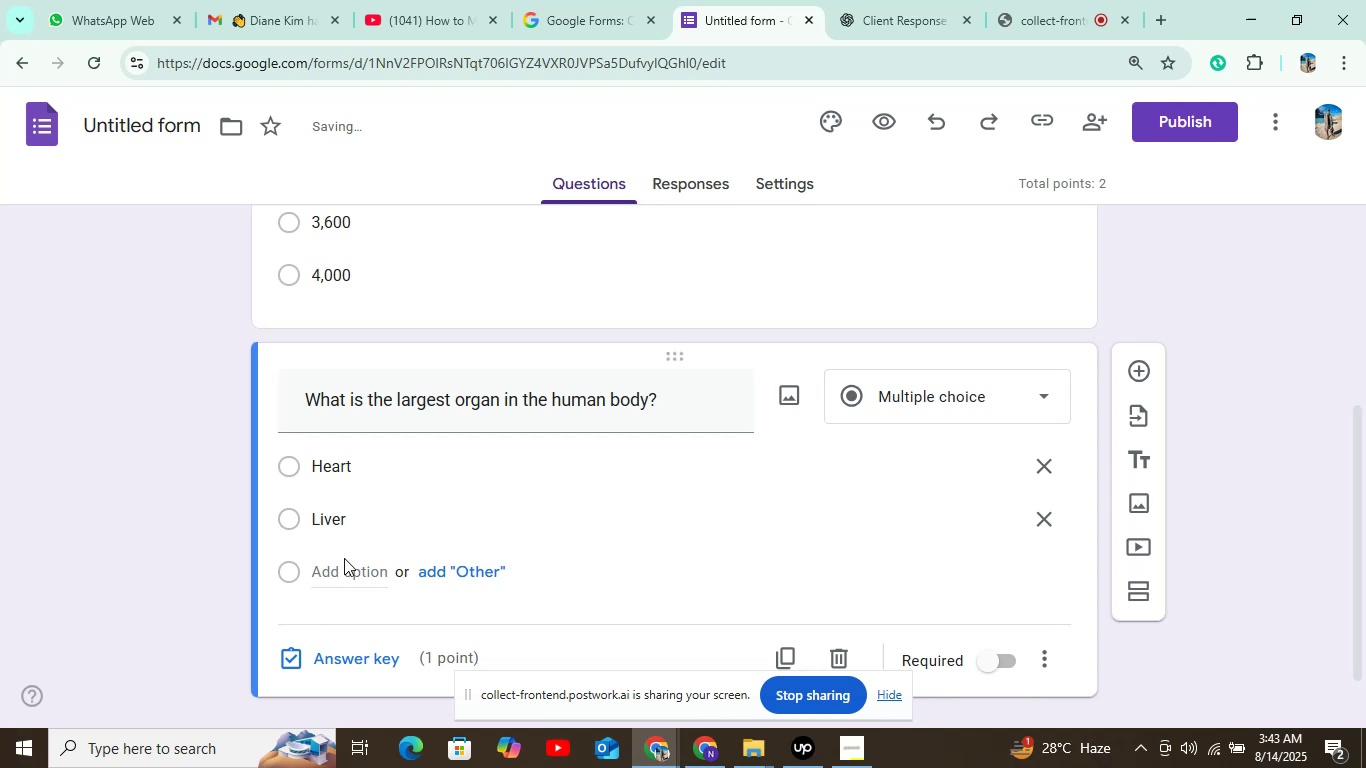 
double_click([344, 569])
 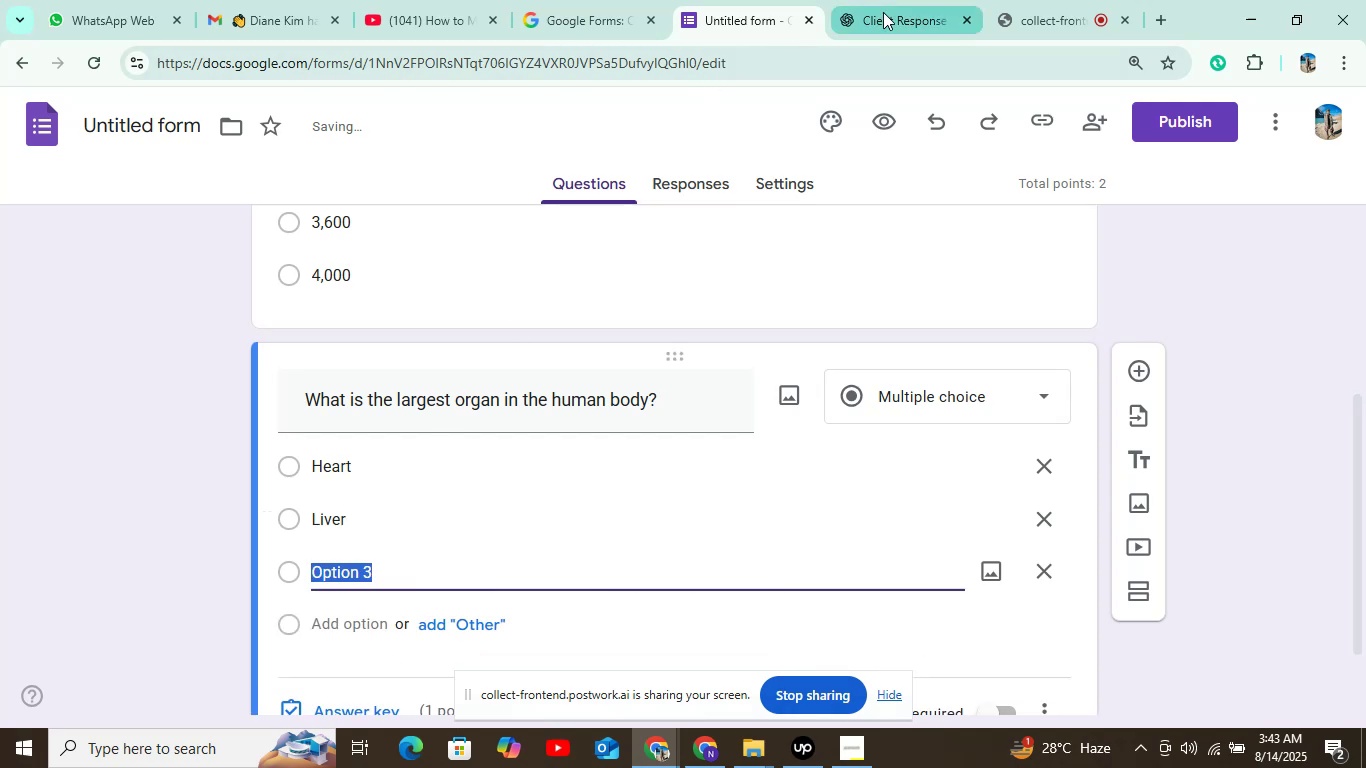 
mouse_move([539, 423])
 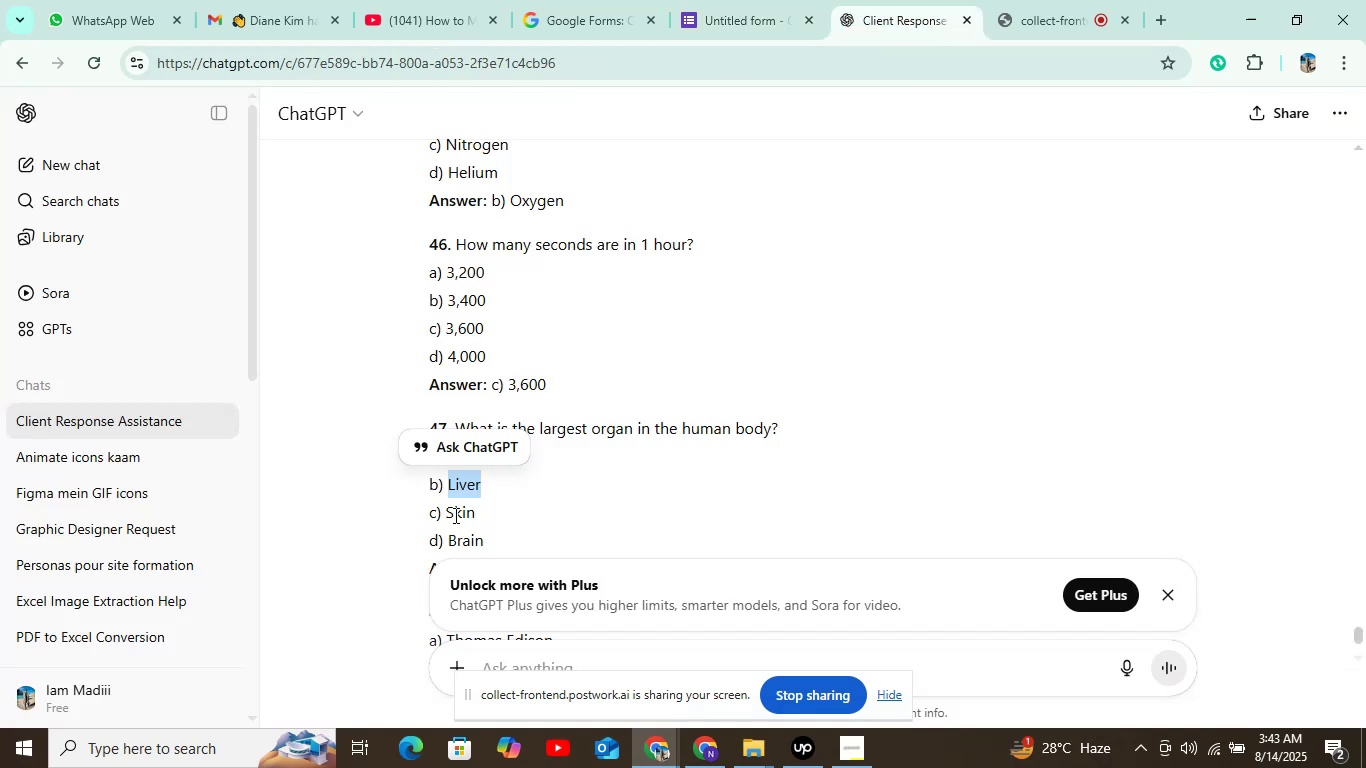 
double_click([454, 515])
 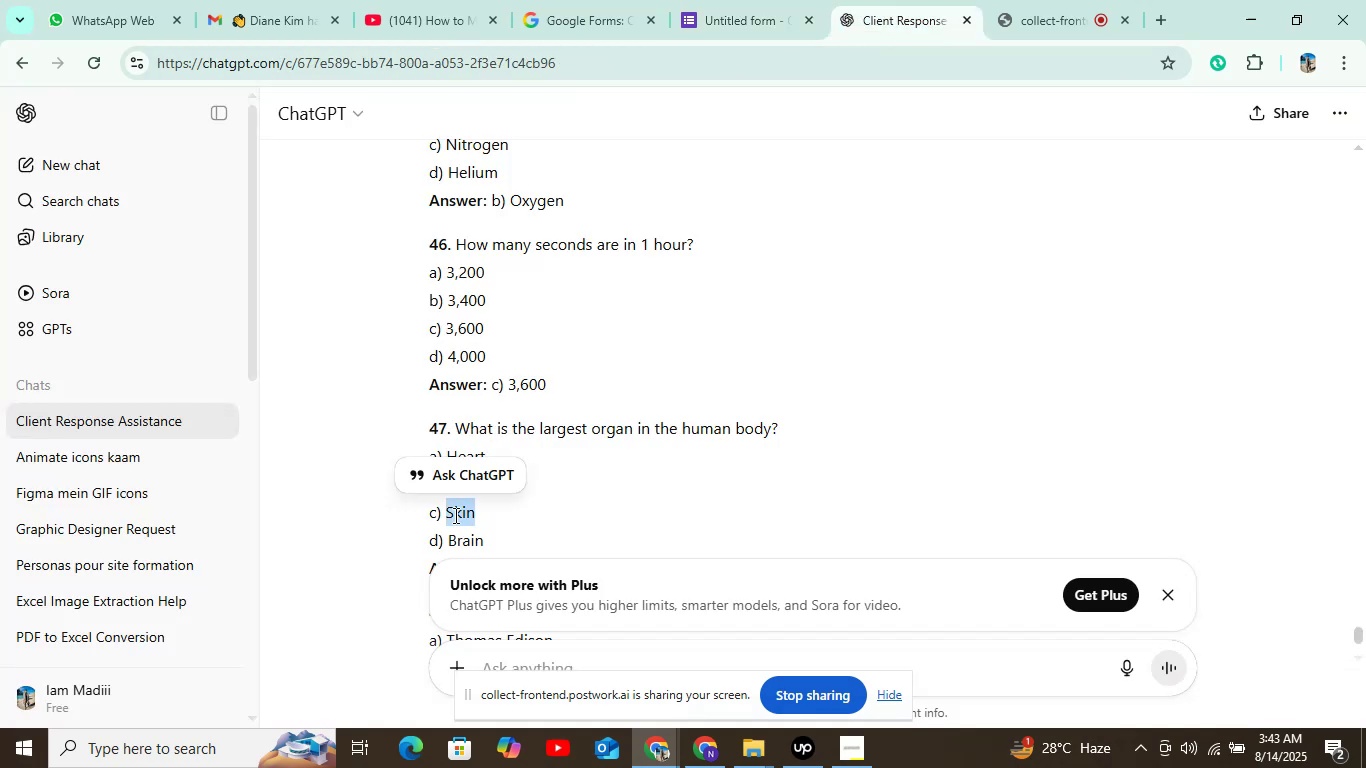 
key(Control+C)
 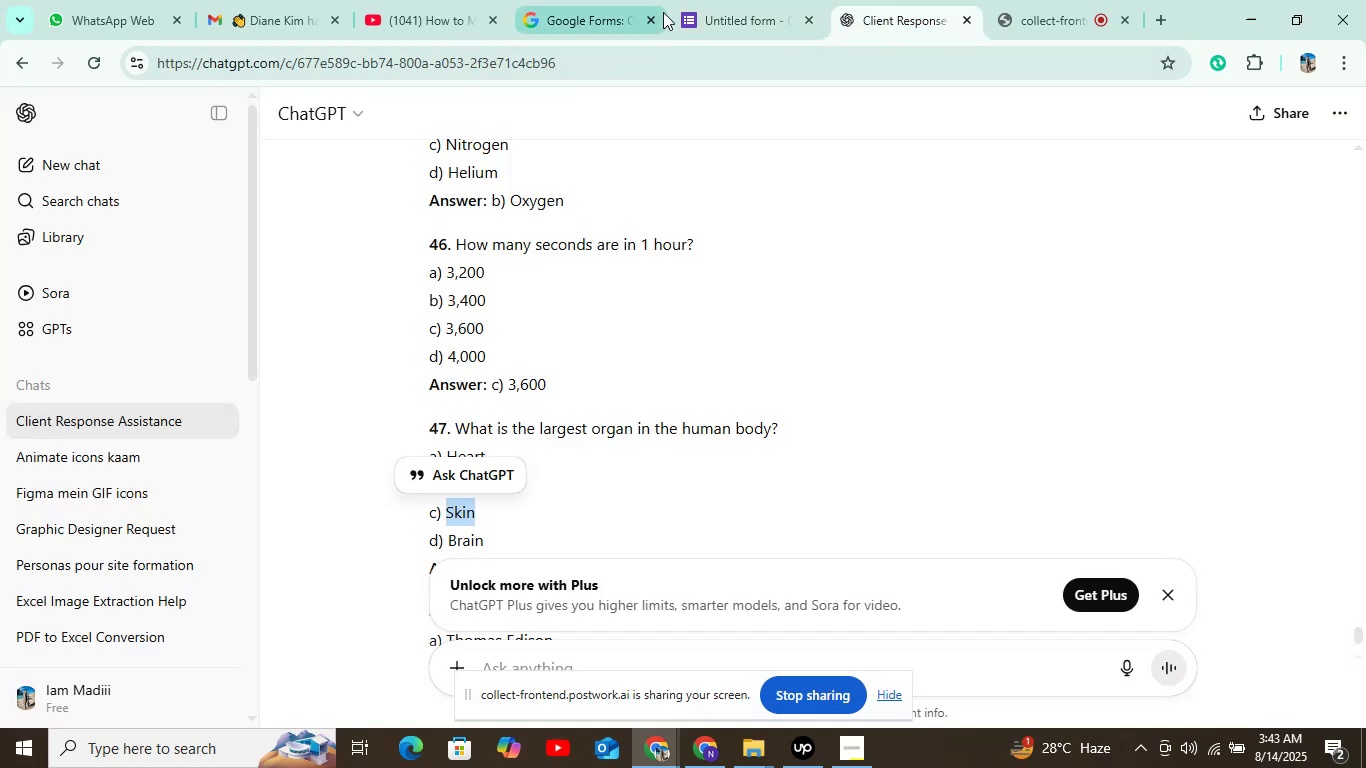 
left_click([704, 0])
 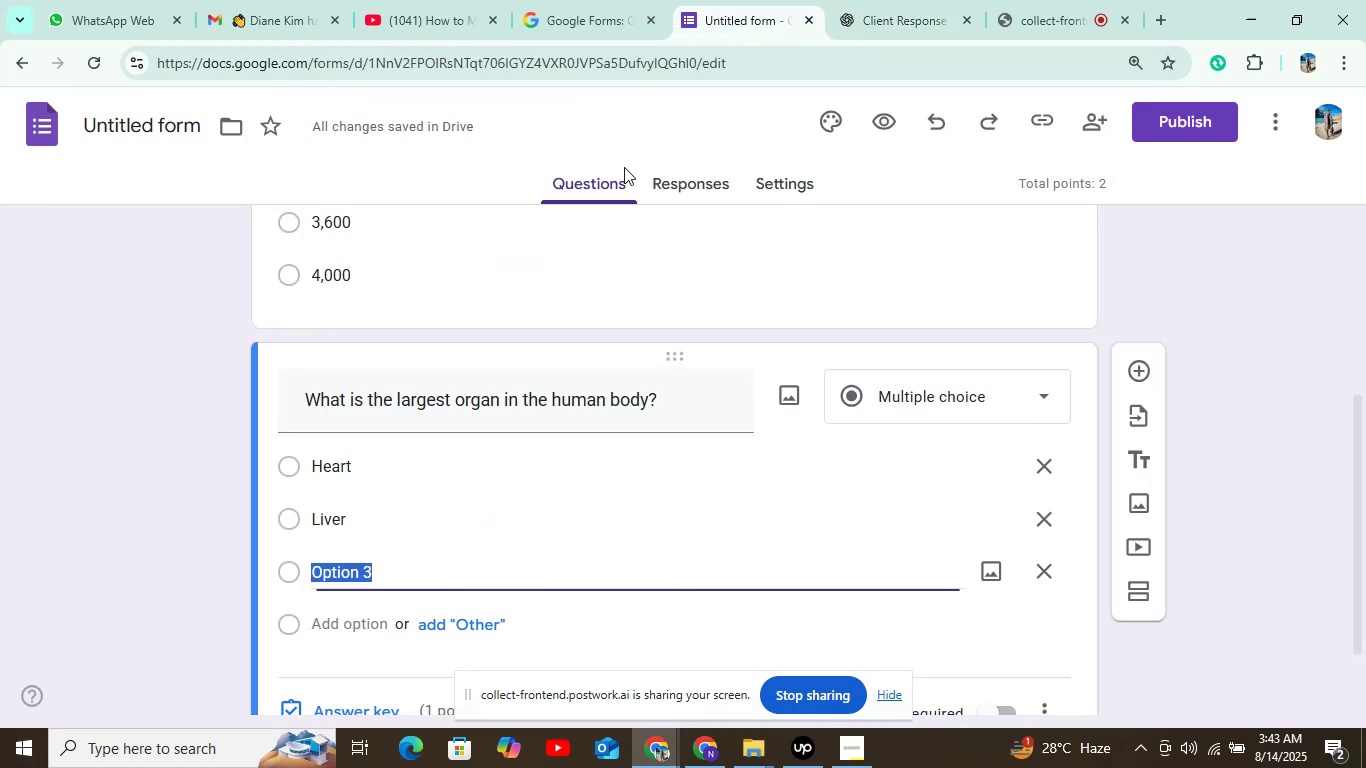 
key(Control+V)
 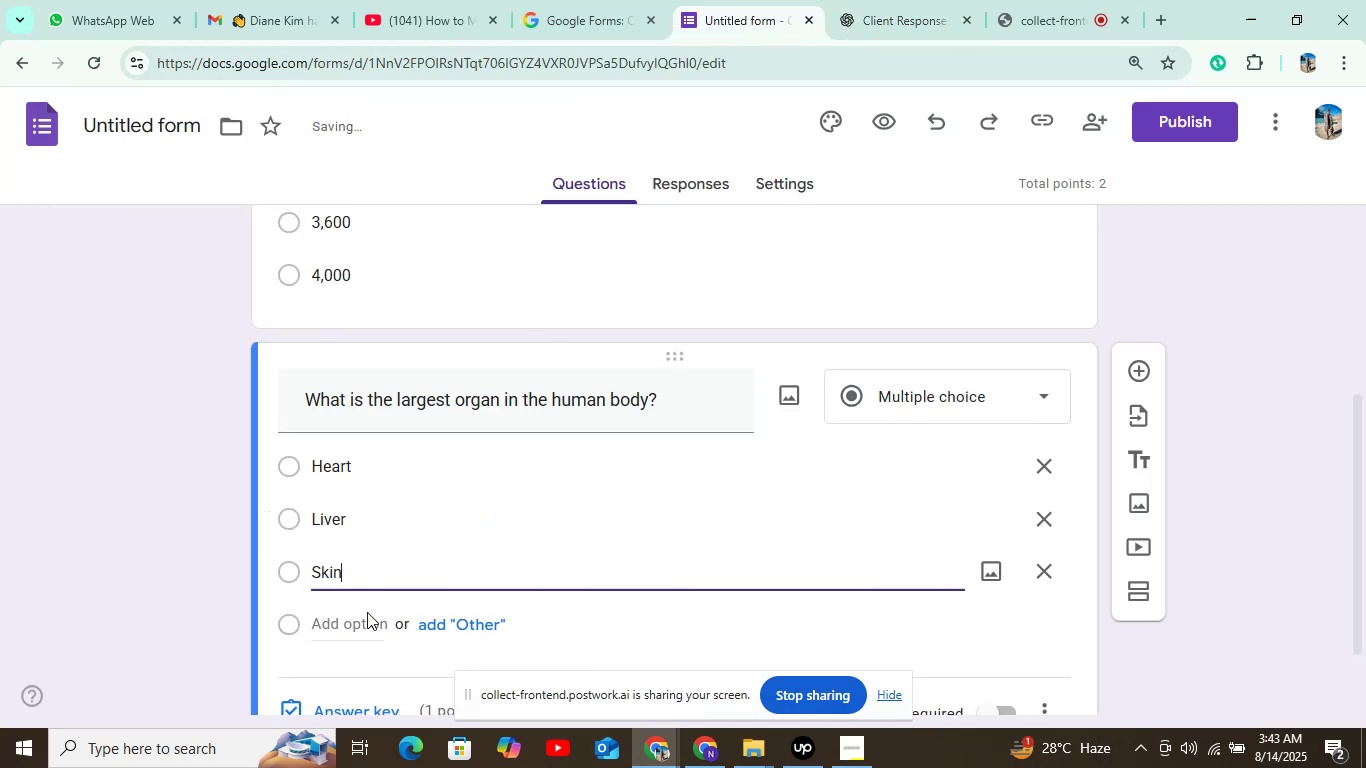 
left_click([352, 628])
 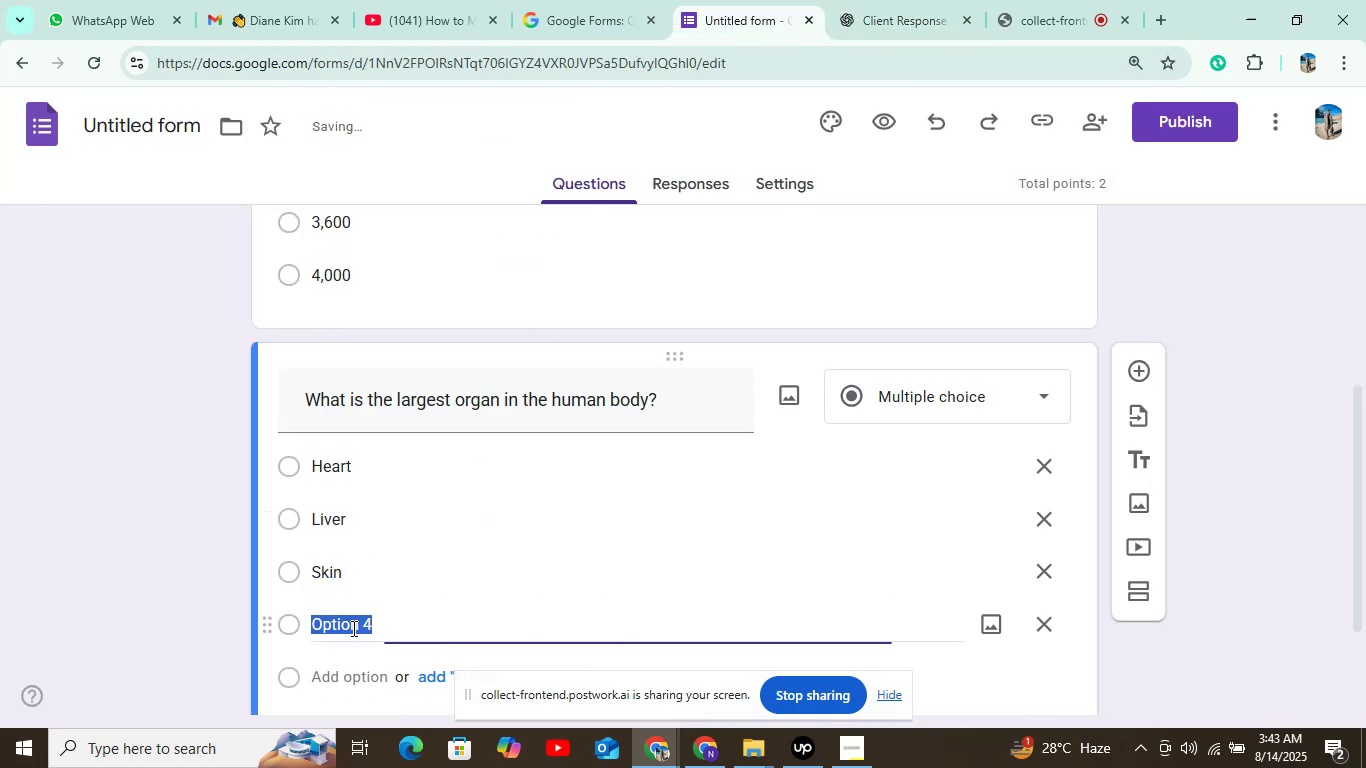 
key(Control+V)
 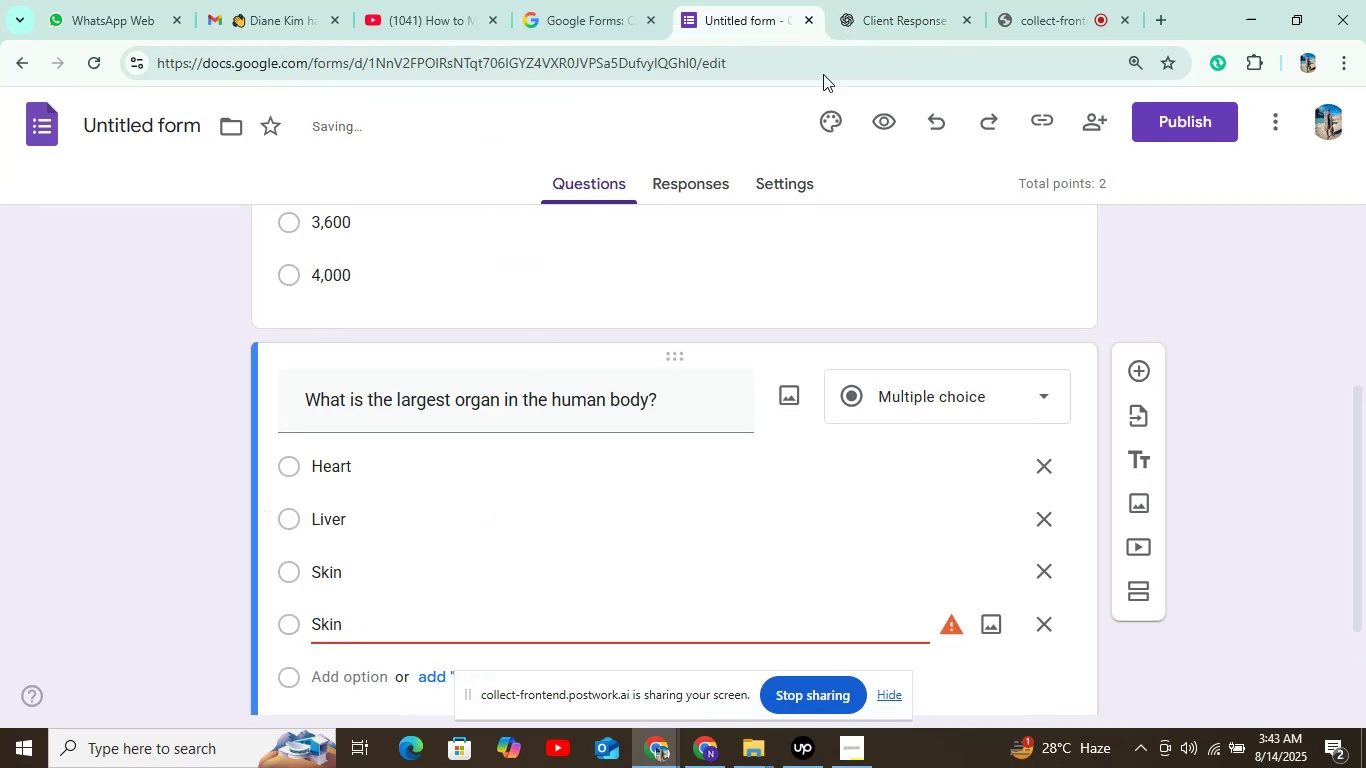 
left_click([855, 23])
 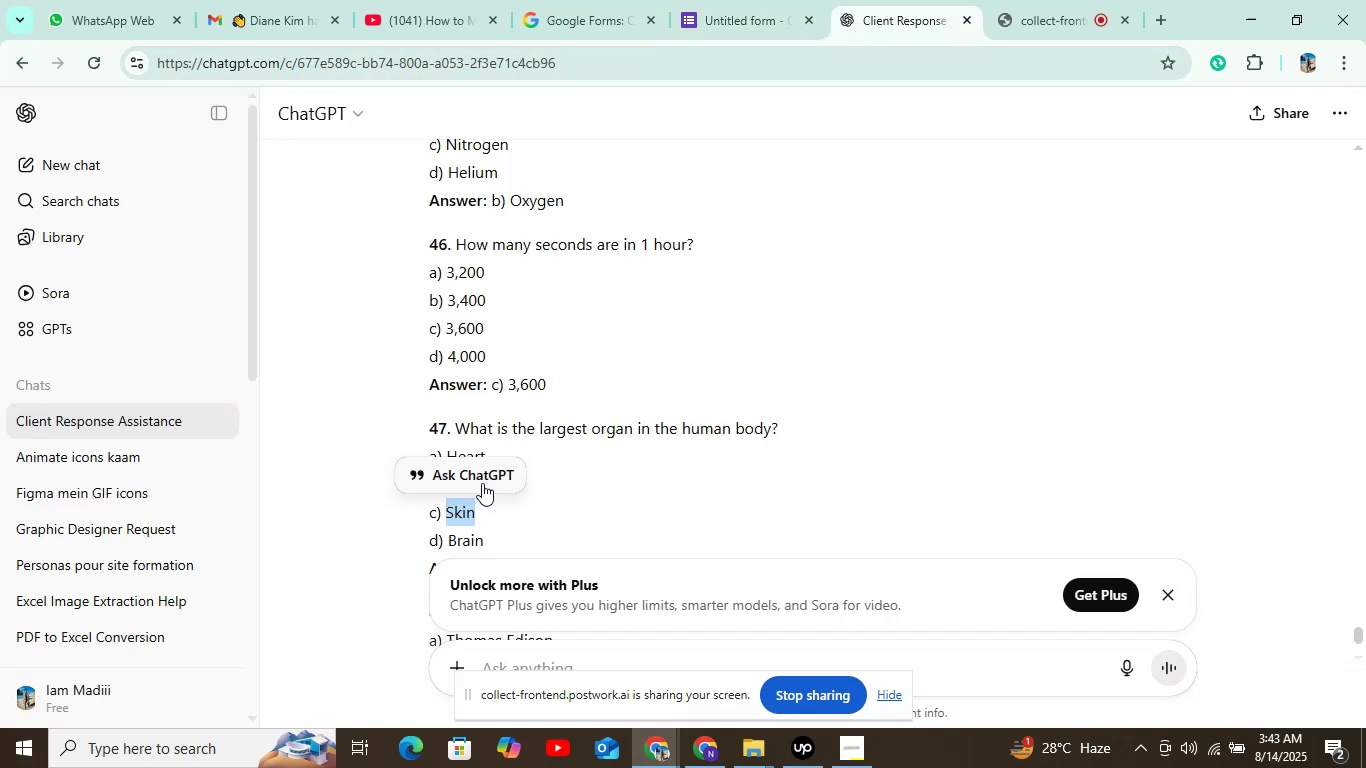 
scroll: coordinate [474, 525], scroll_direction: down, amount: 2.0
 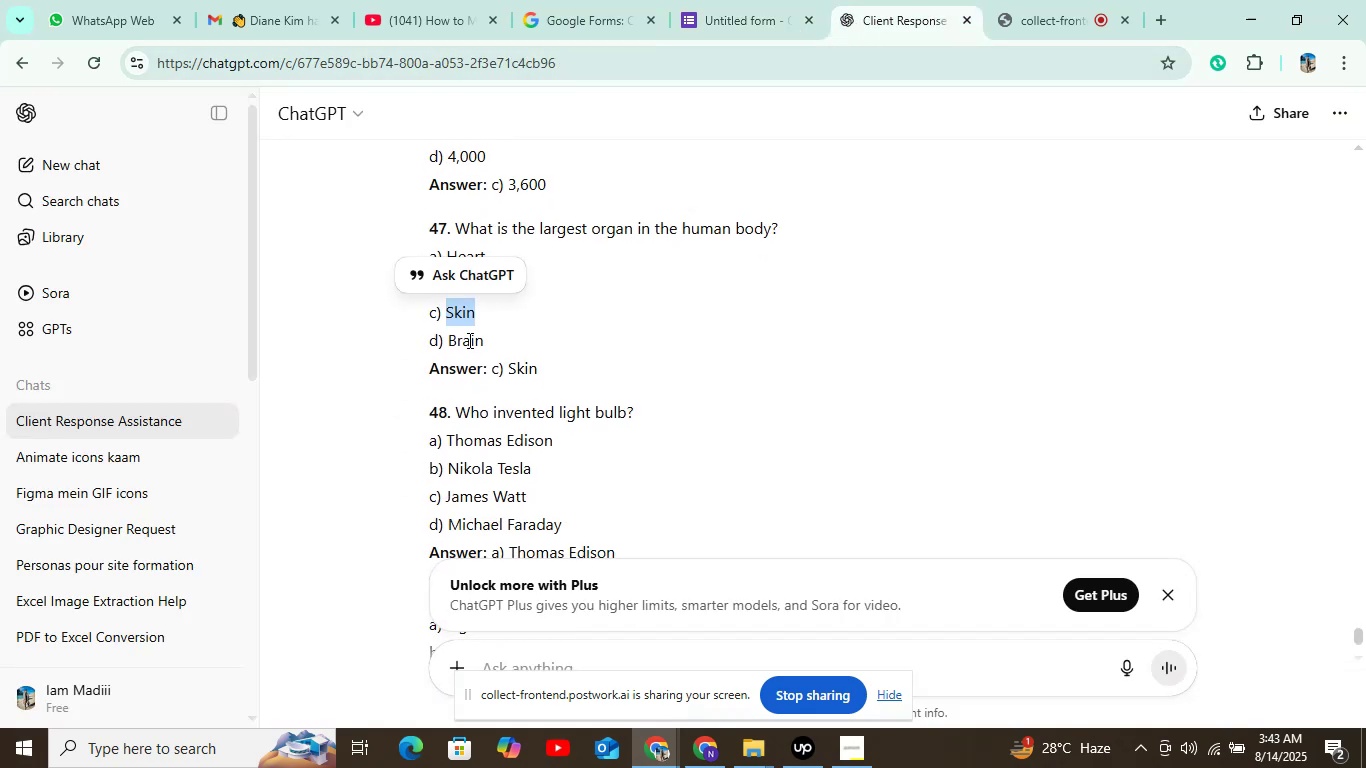 
double_click([468, 339])
 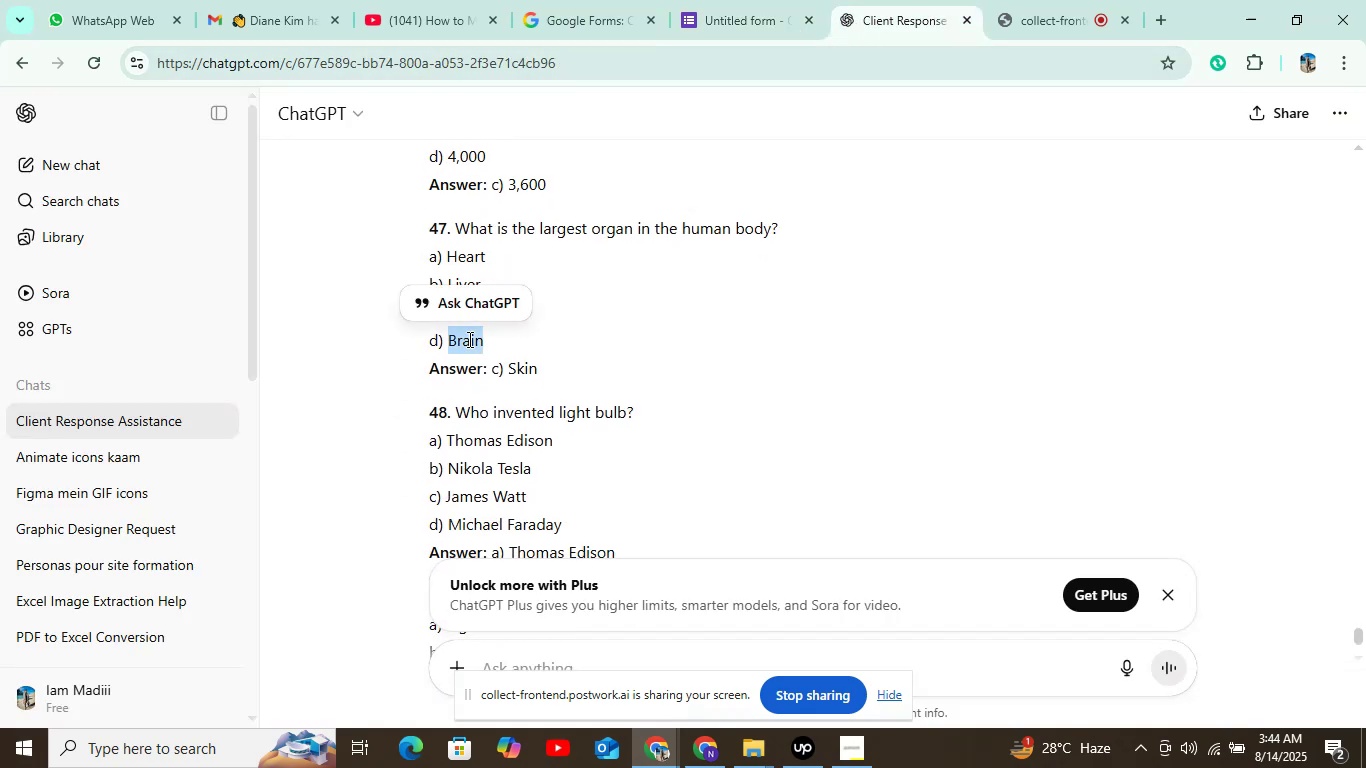 
key(Control+C)
 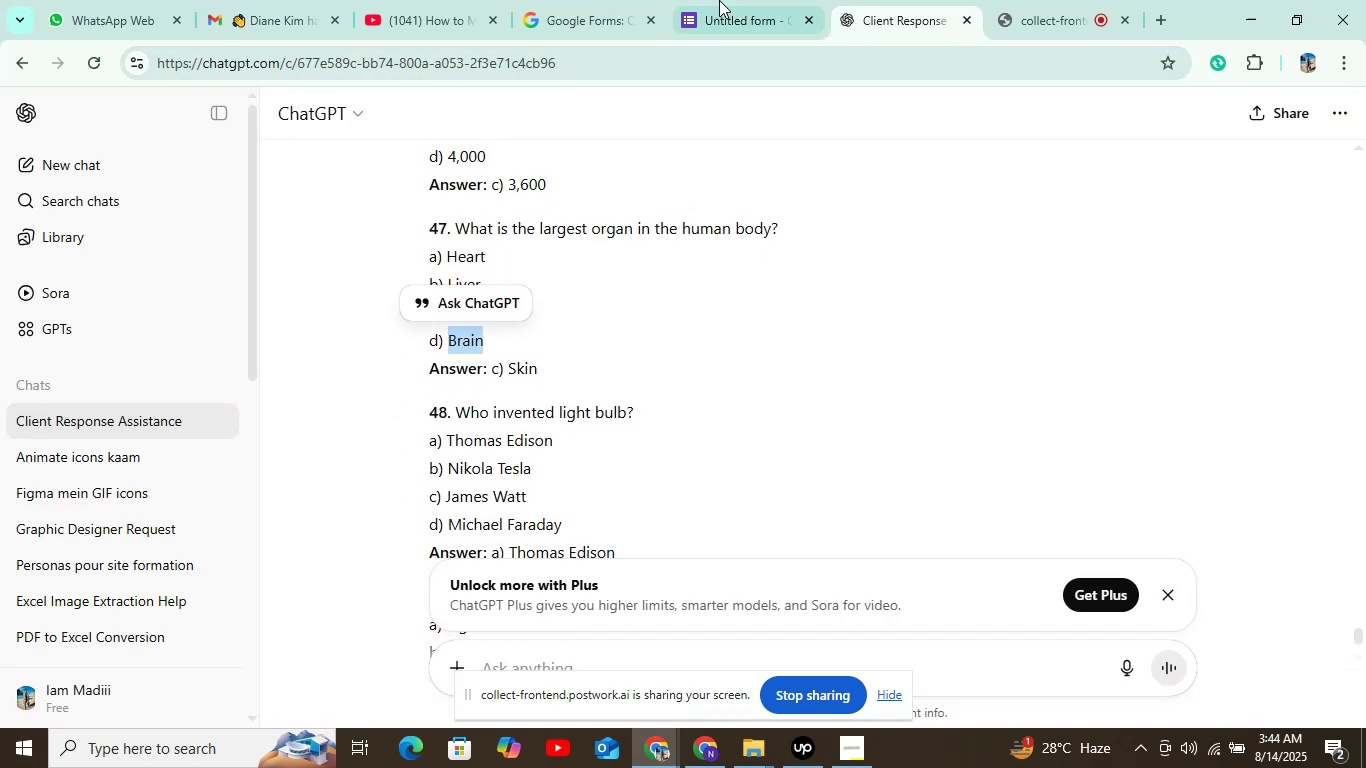 
left_click([723, 0])
 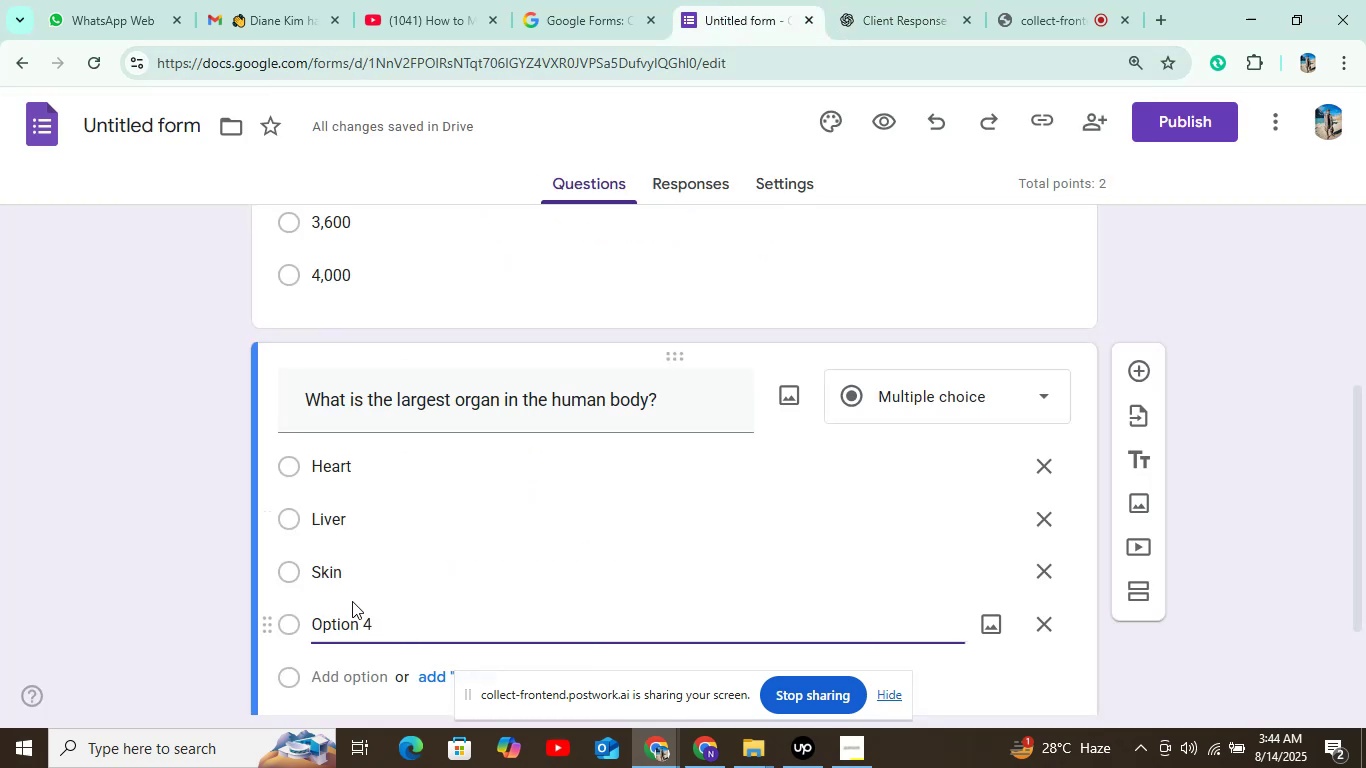 
hold_key(key=ControlLeft, duration=0.5)
 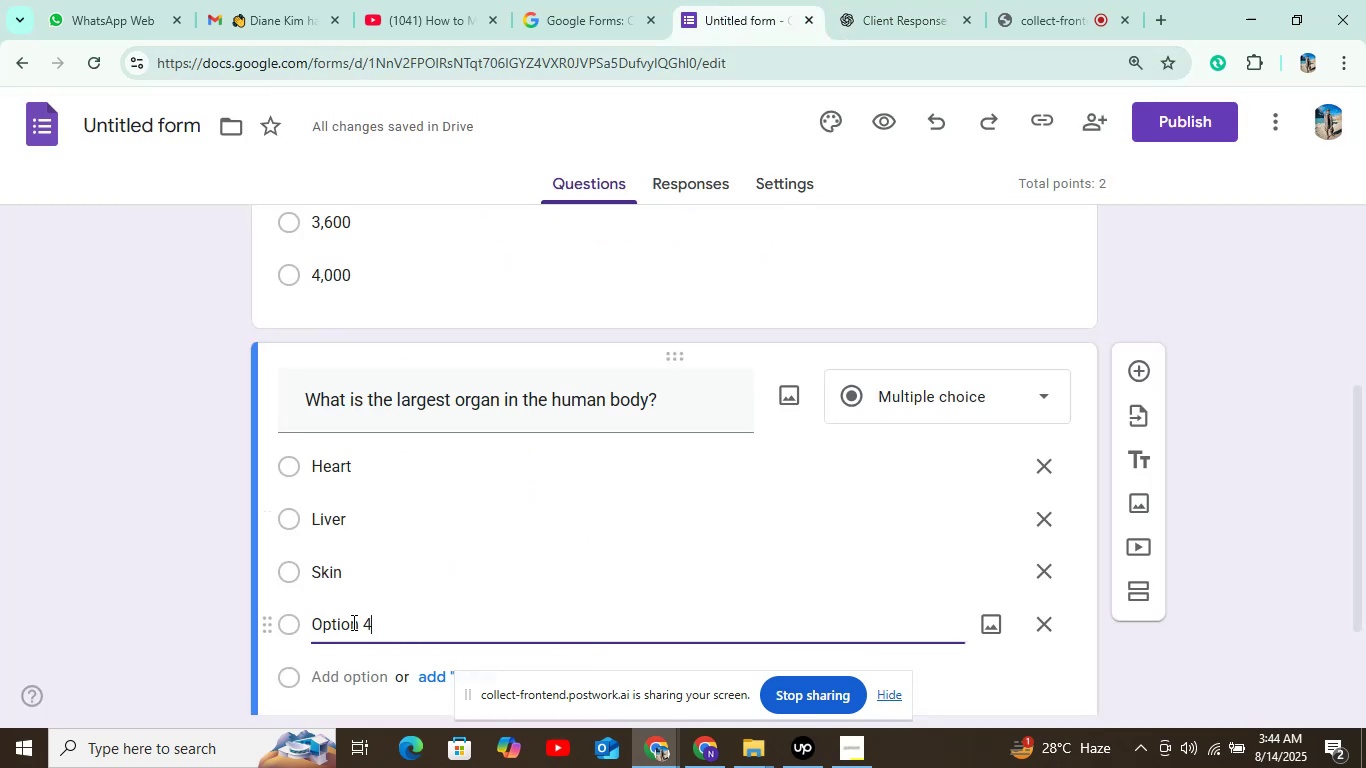 
double_click([352, 622])
 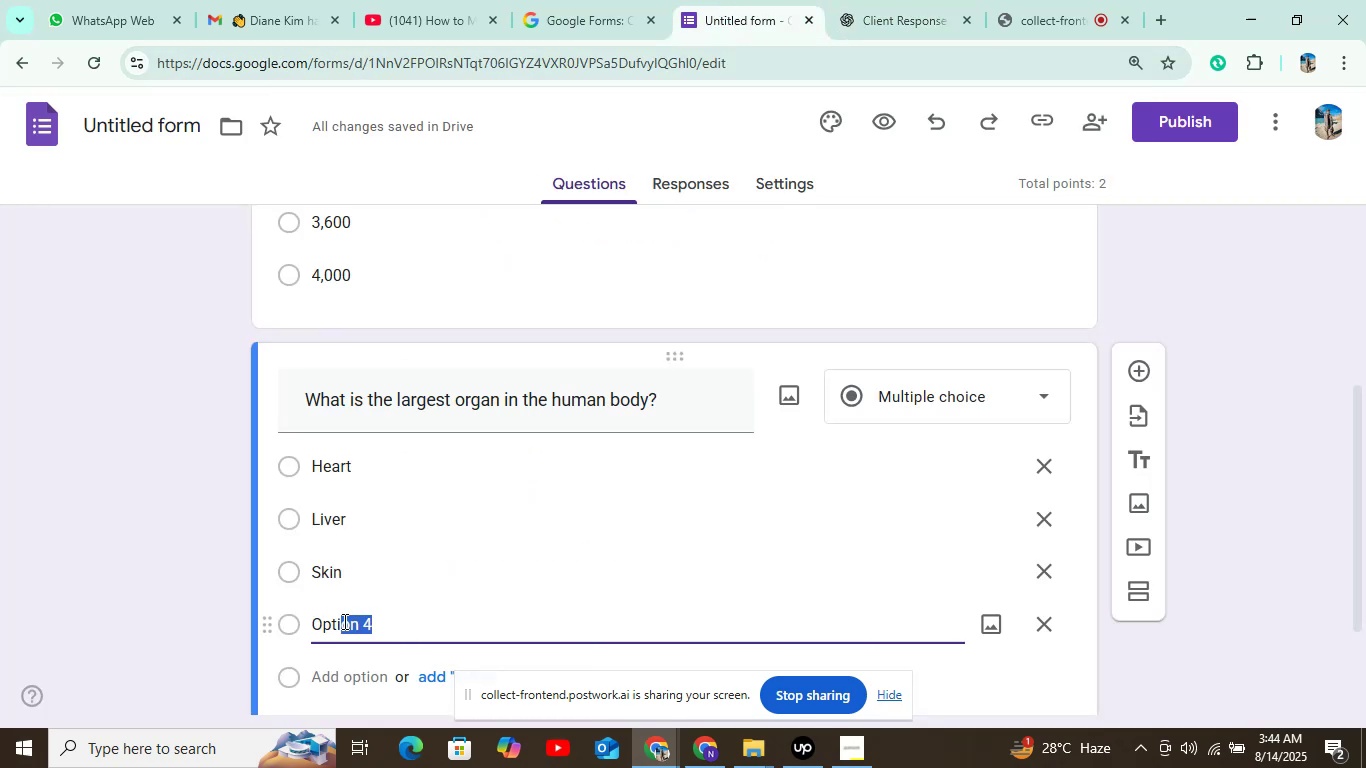 
key(Control+V)
 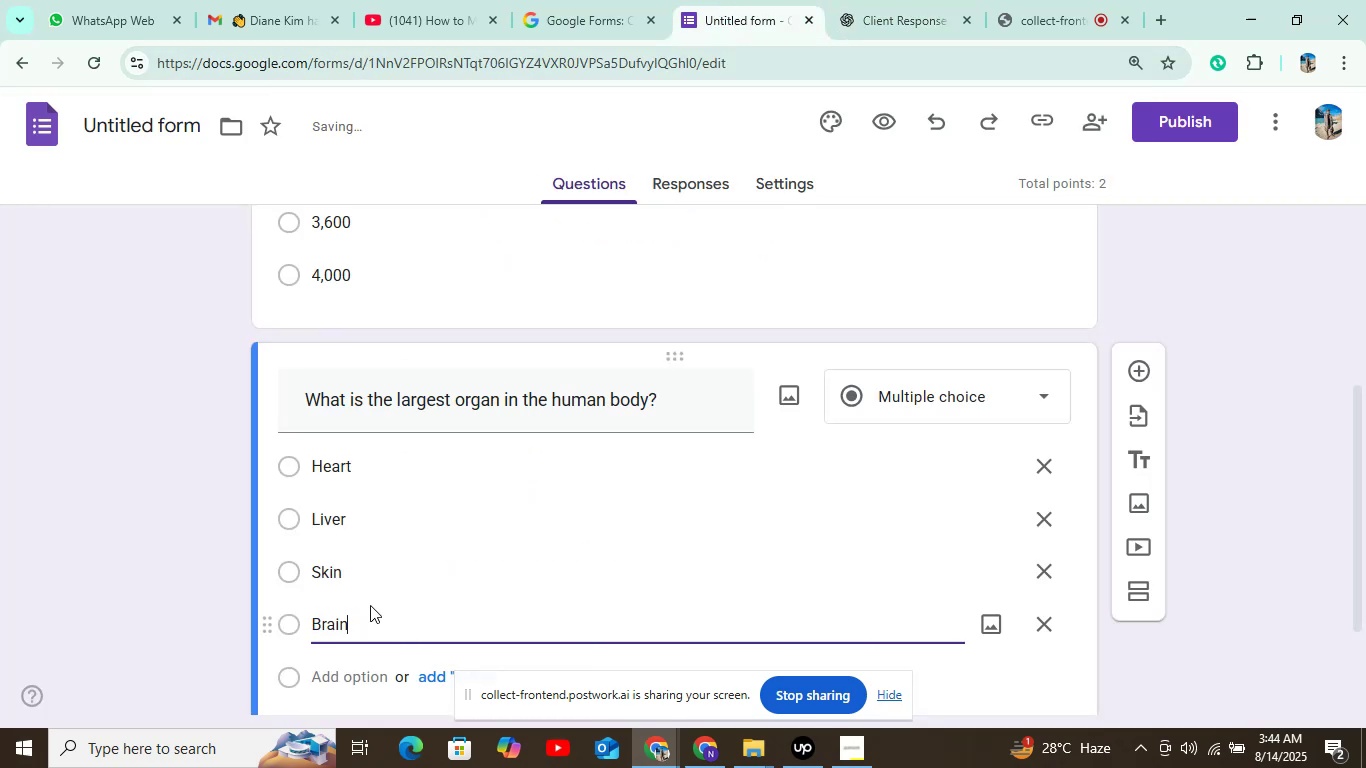 
scroll: coordinate [429, 584], scroll_direction: down, amount: 2.0
 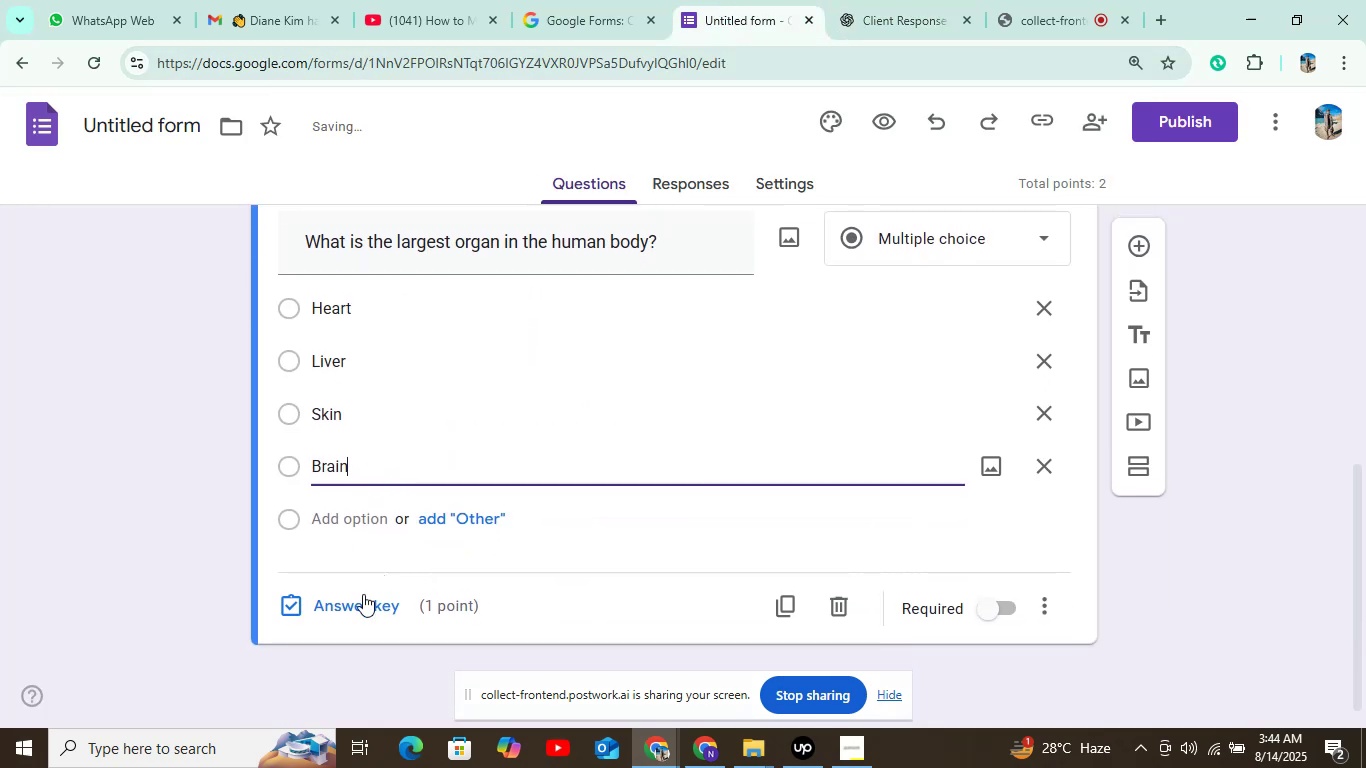 
left_click([352, 608])
 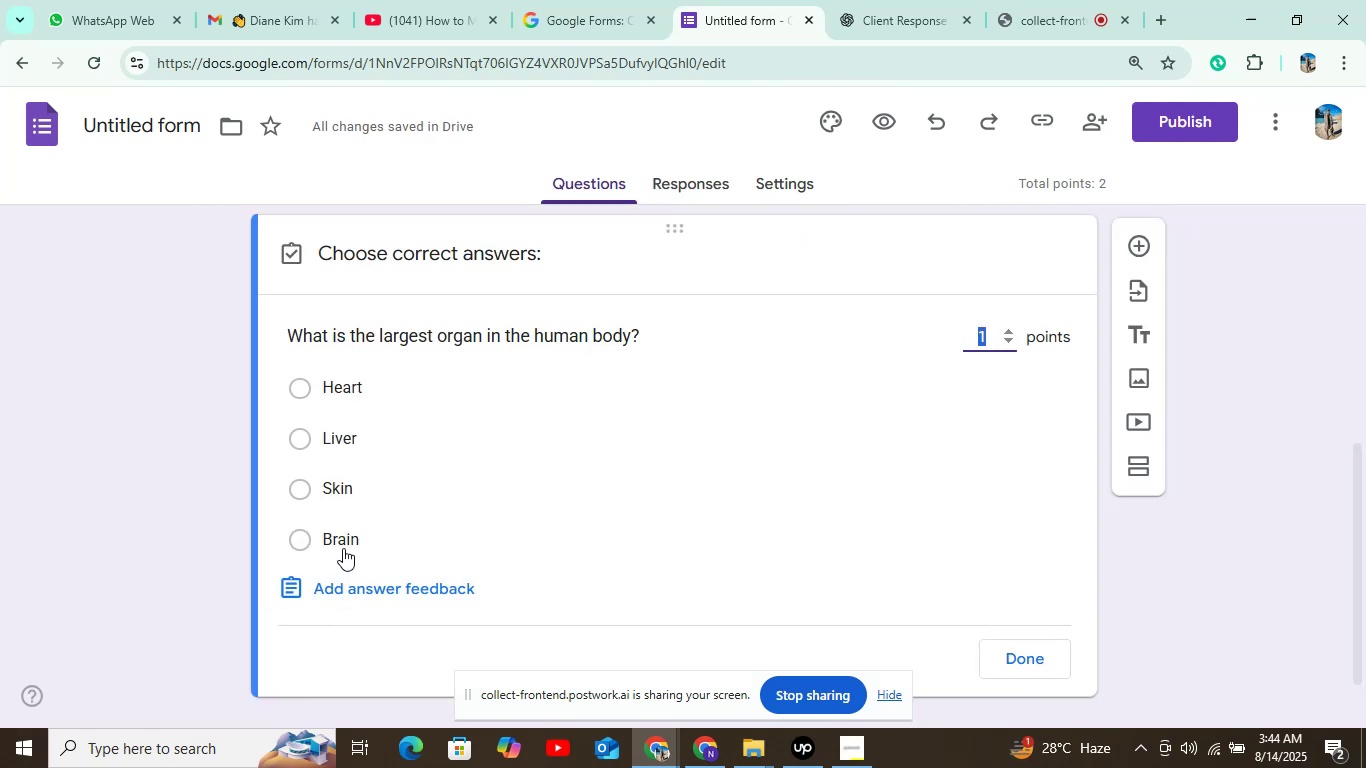 
left_click([356, 489])
 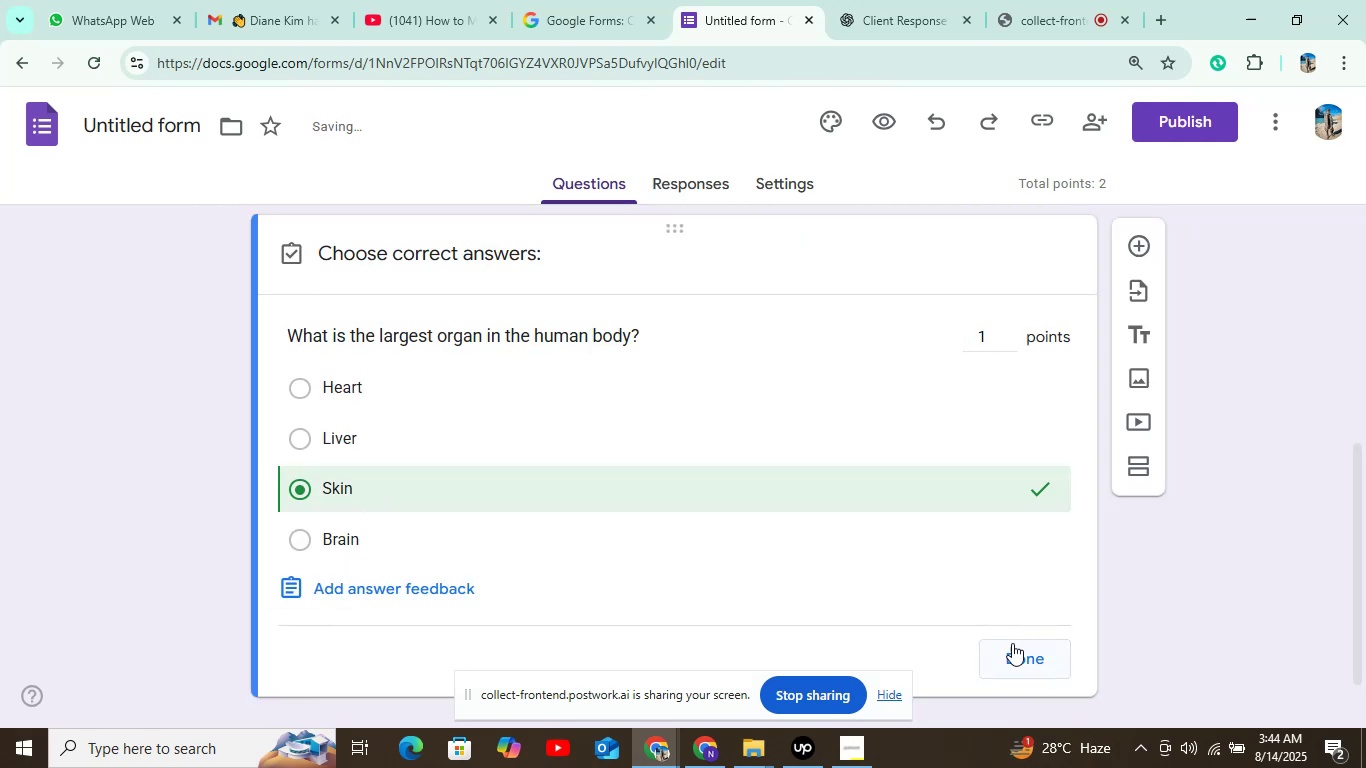 
left_click([1020, 652])
 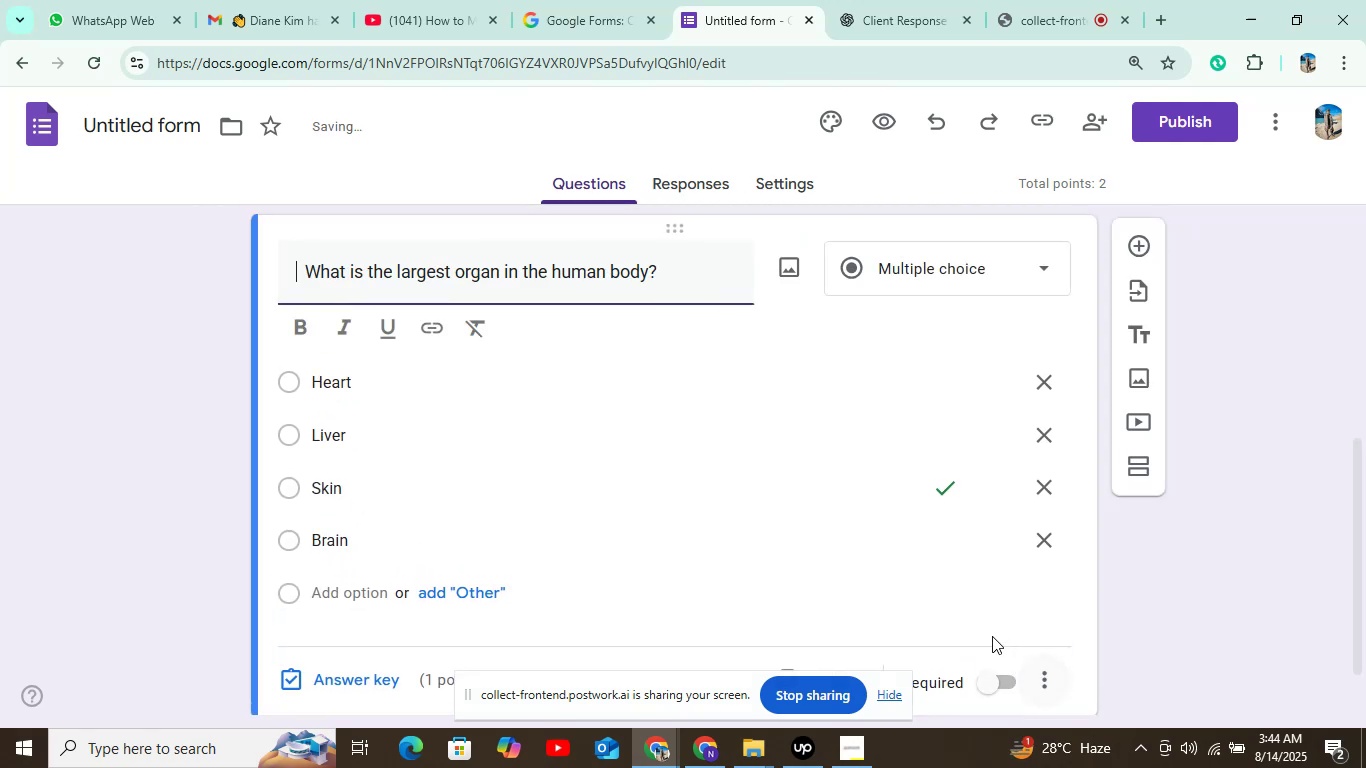 
left_click([990, 679])
 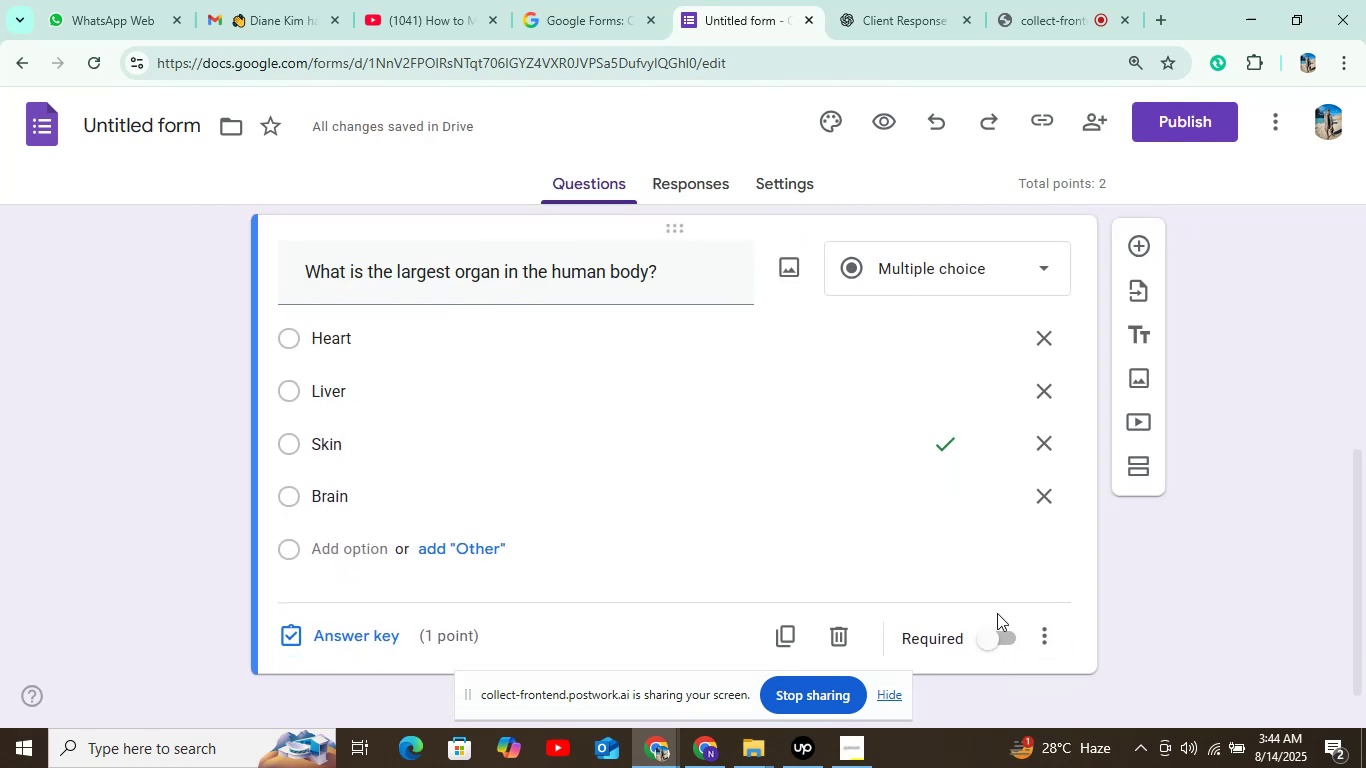 
left_click([993, 644])
 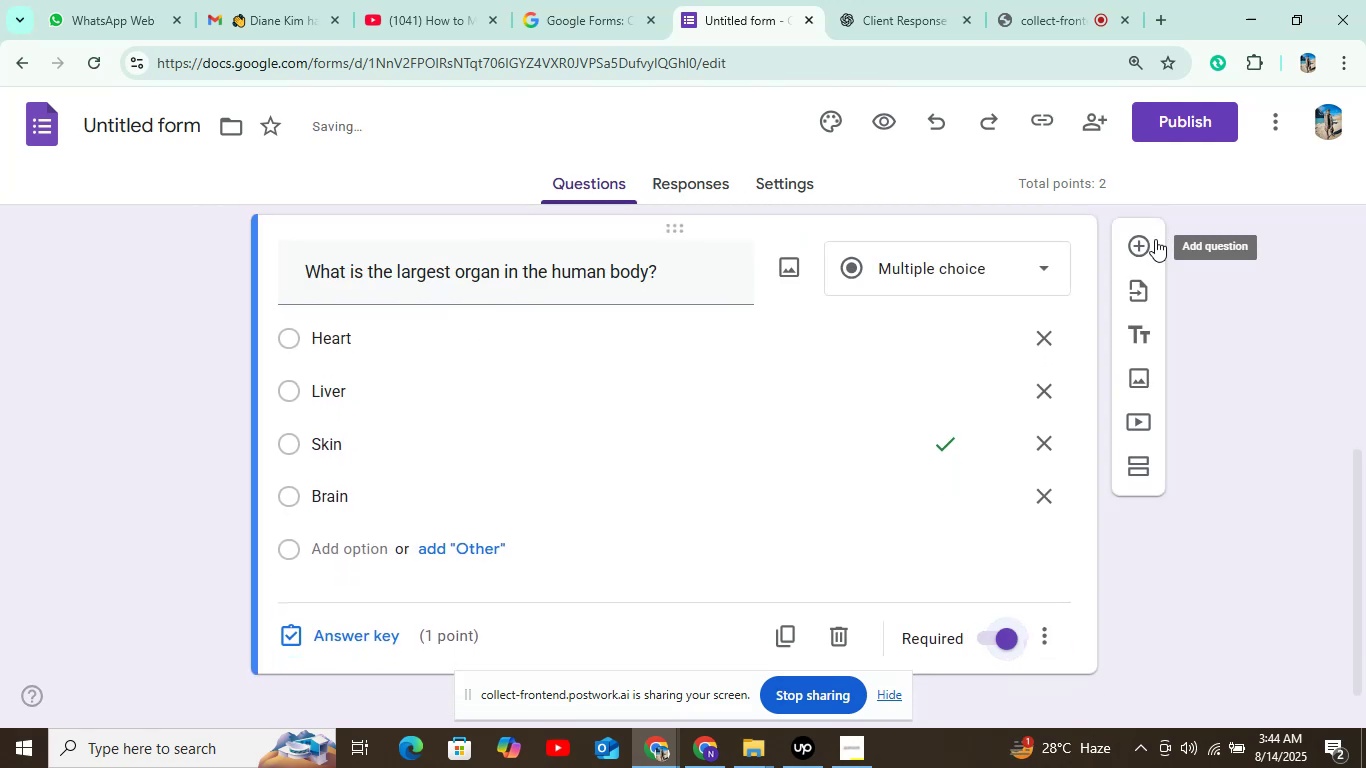 
left_click([1144, 244])
 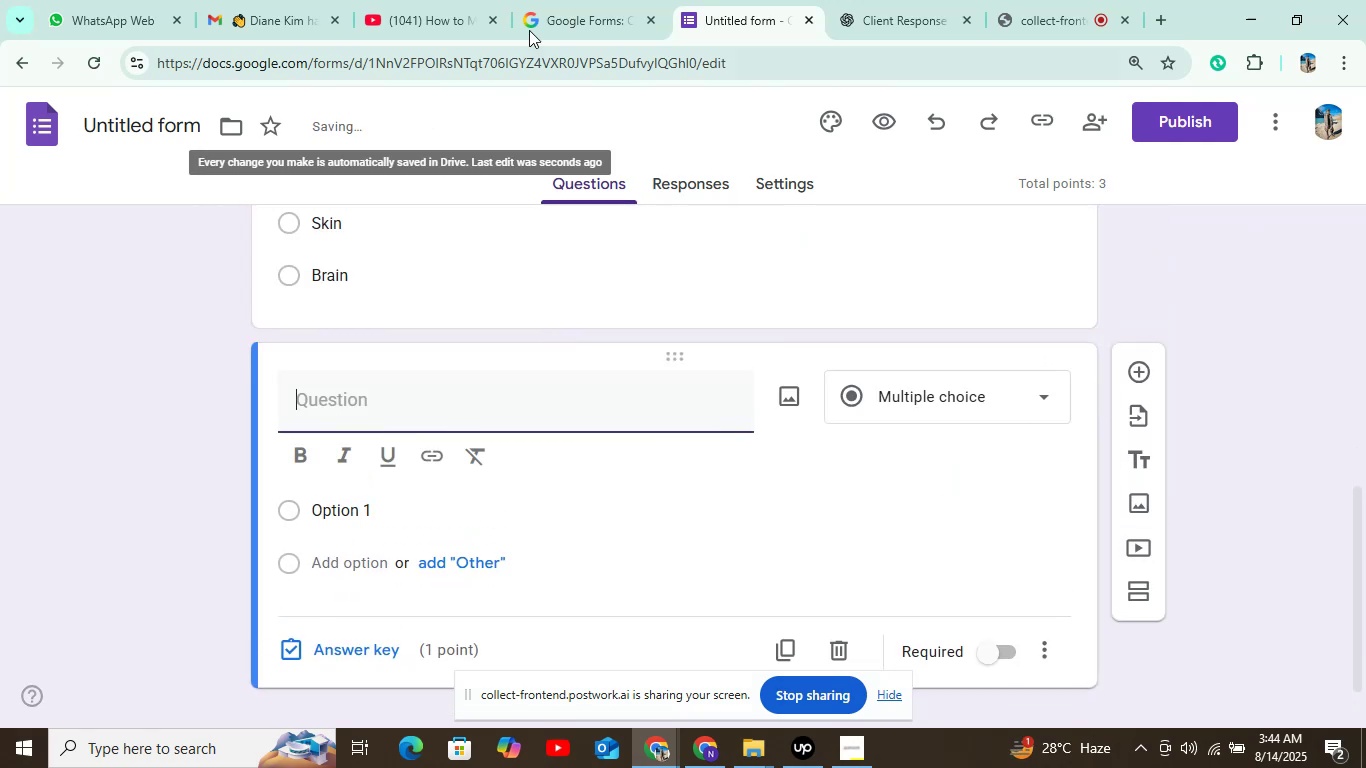 
left_click([855, 0])
 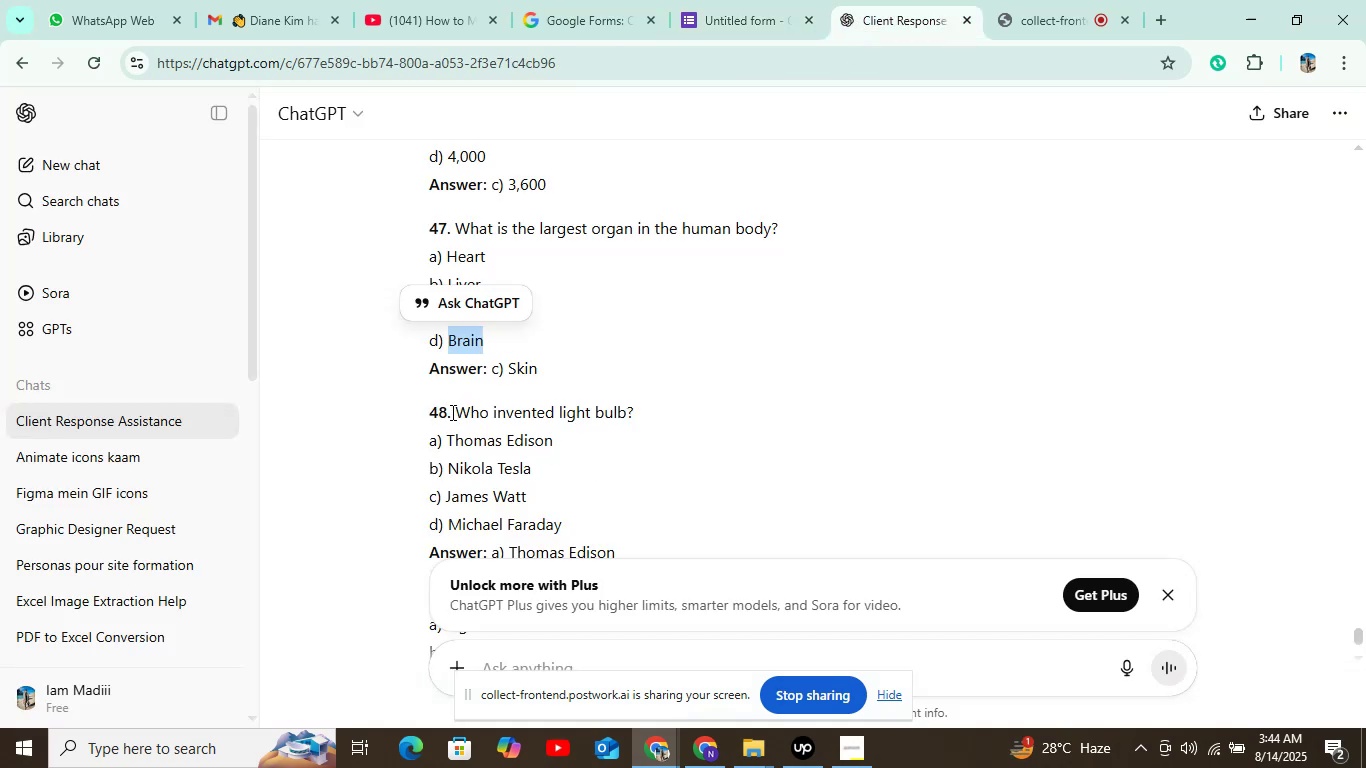 
key(Control+C)
 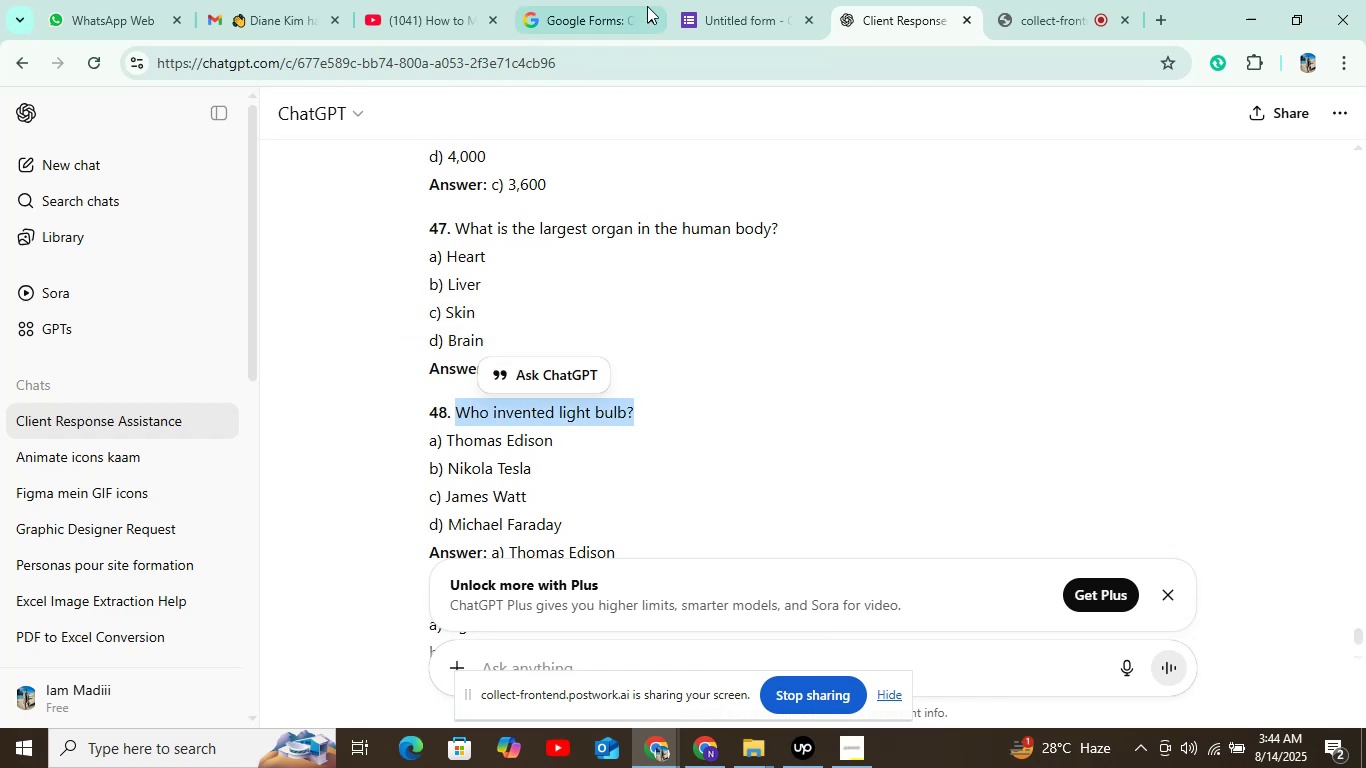 
left_click([748, 0])
 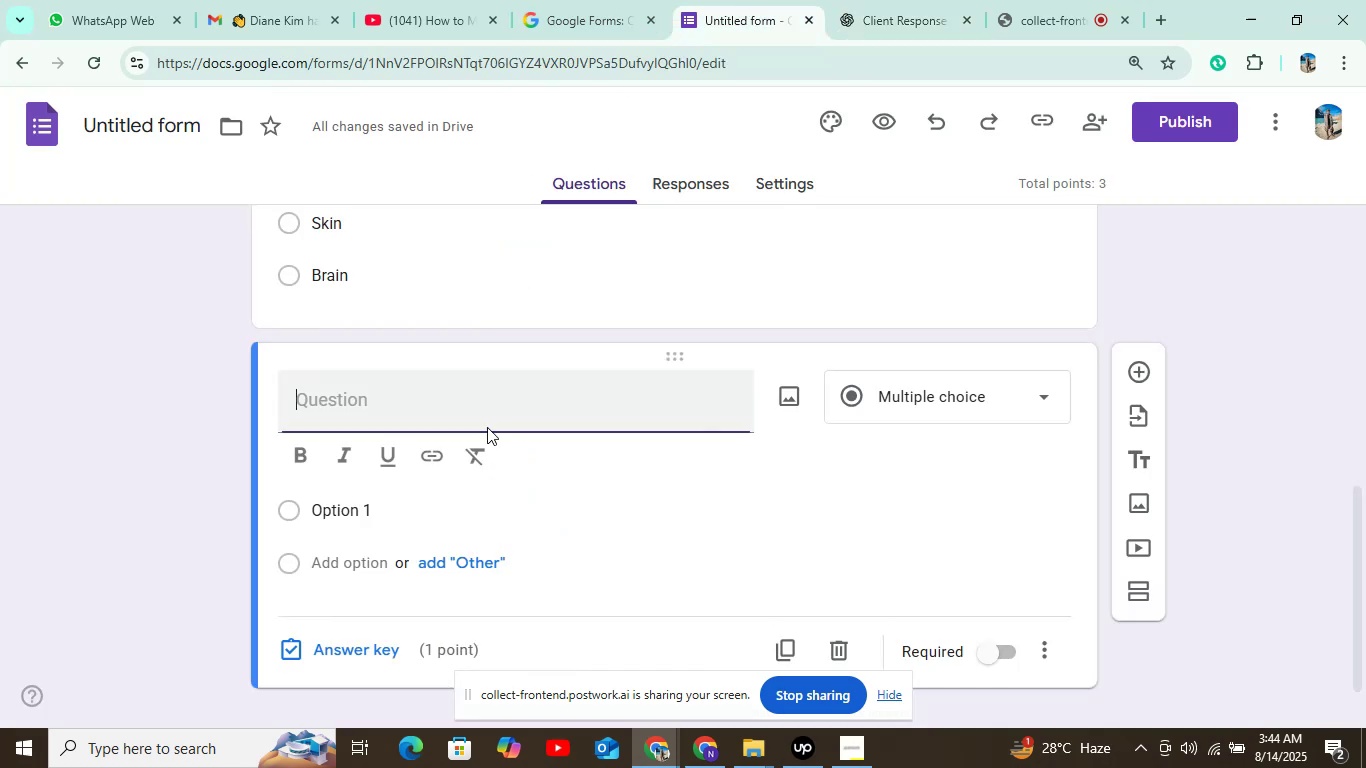 
key(Control+V)
 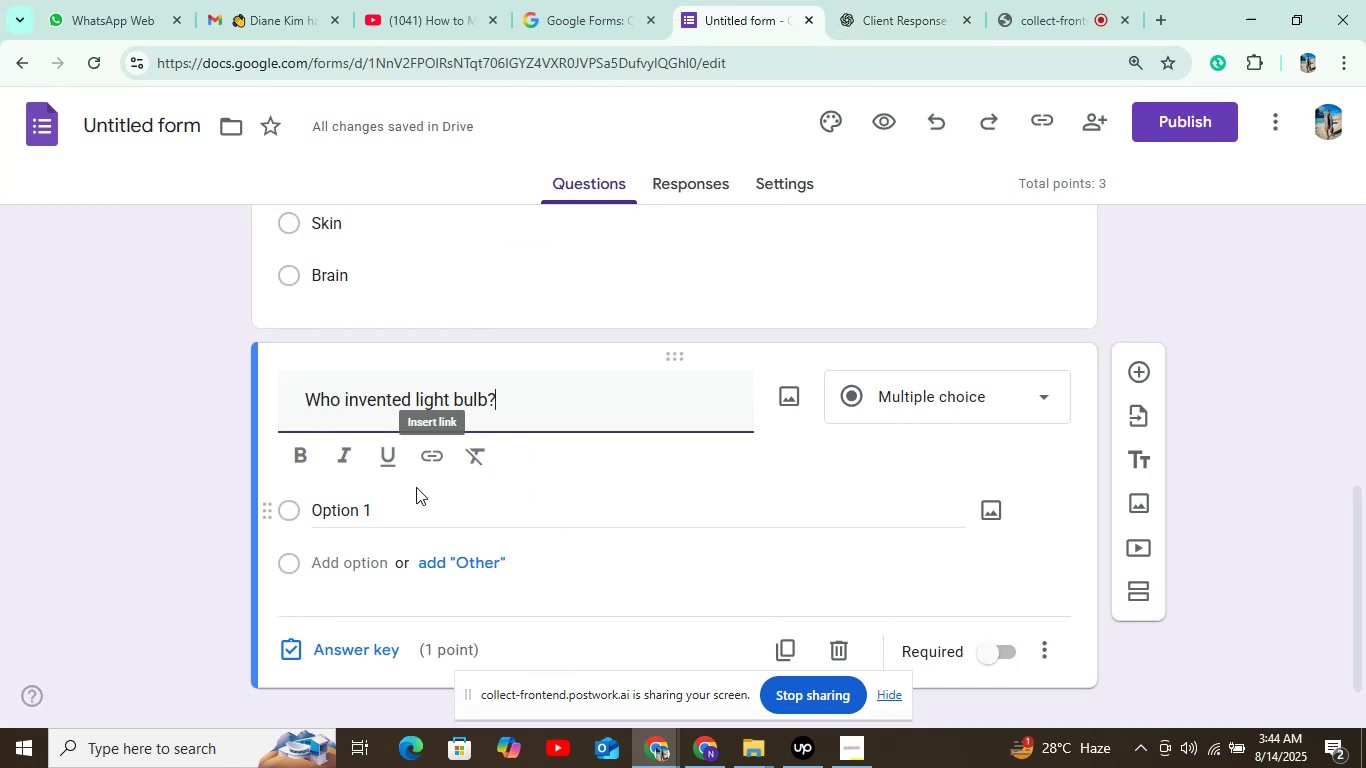 
left_click([373, 506])
 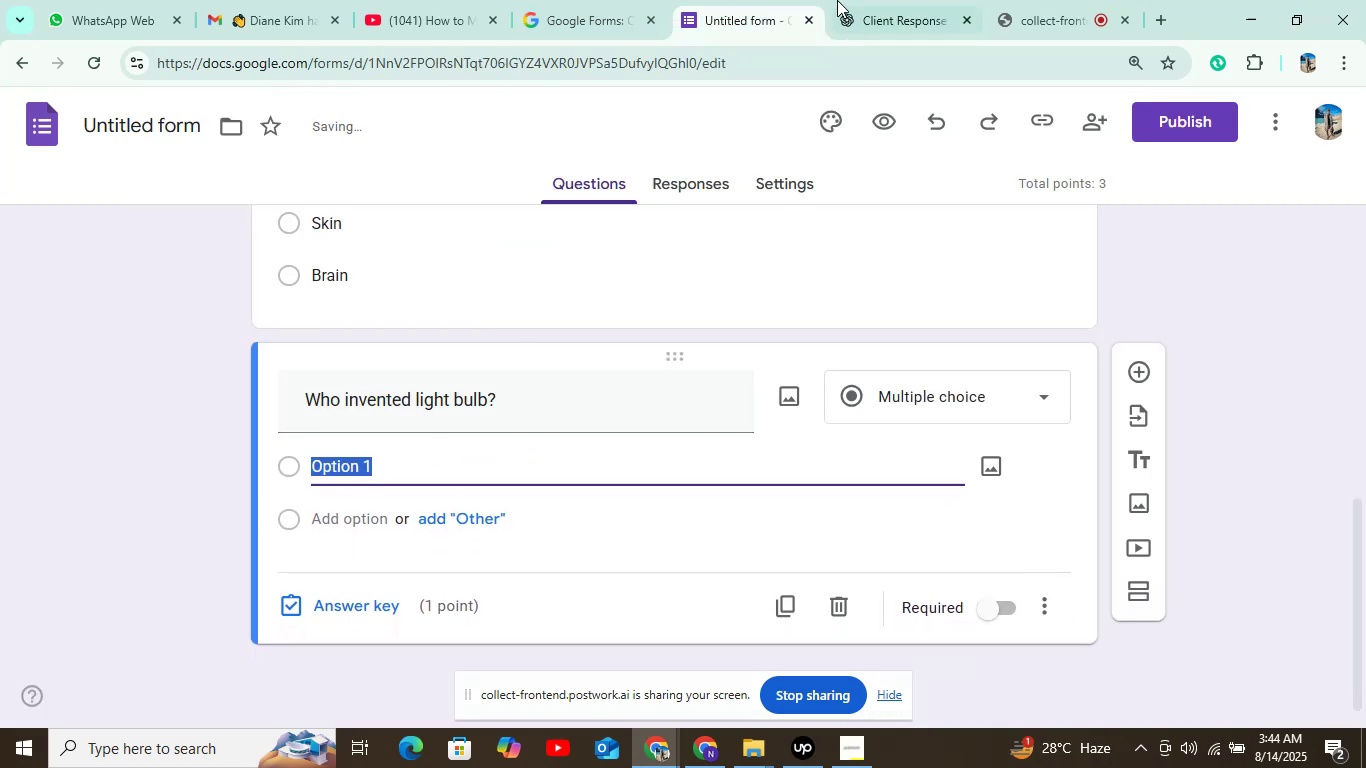 
left_click([860, 6])
 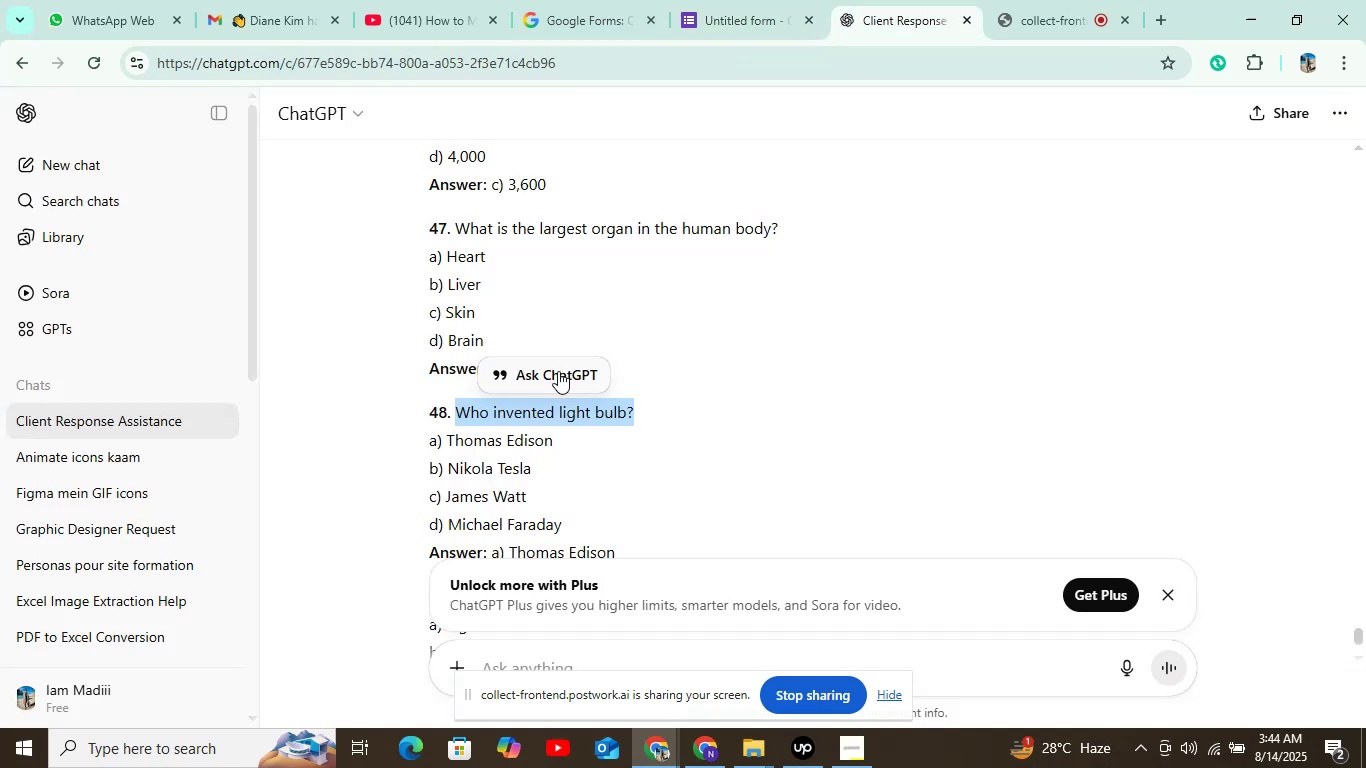 
double_click([526, 439])
 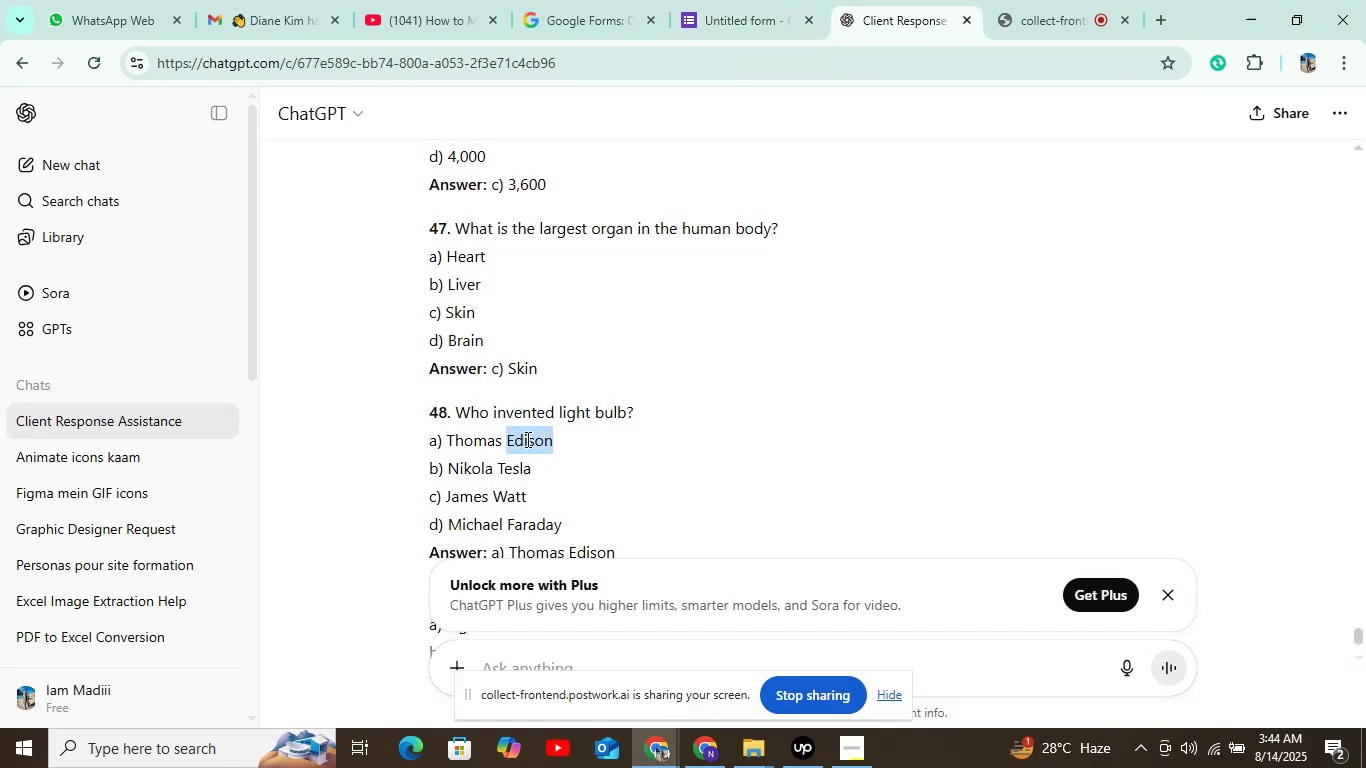 
hold_key(key=ControlLeft, duration=0.36)
 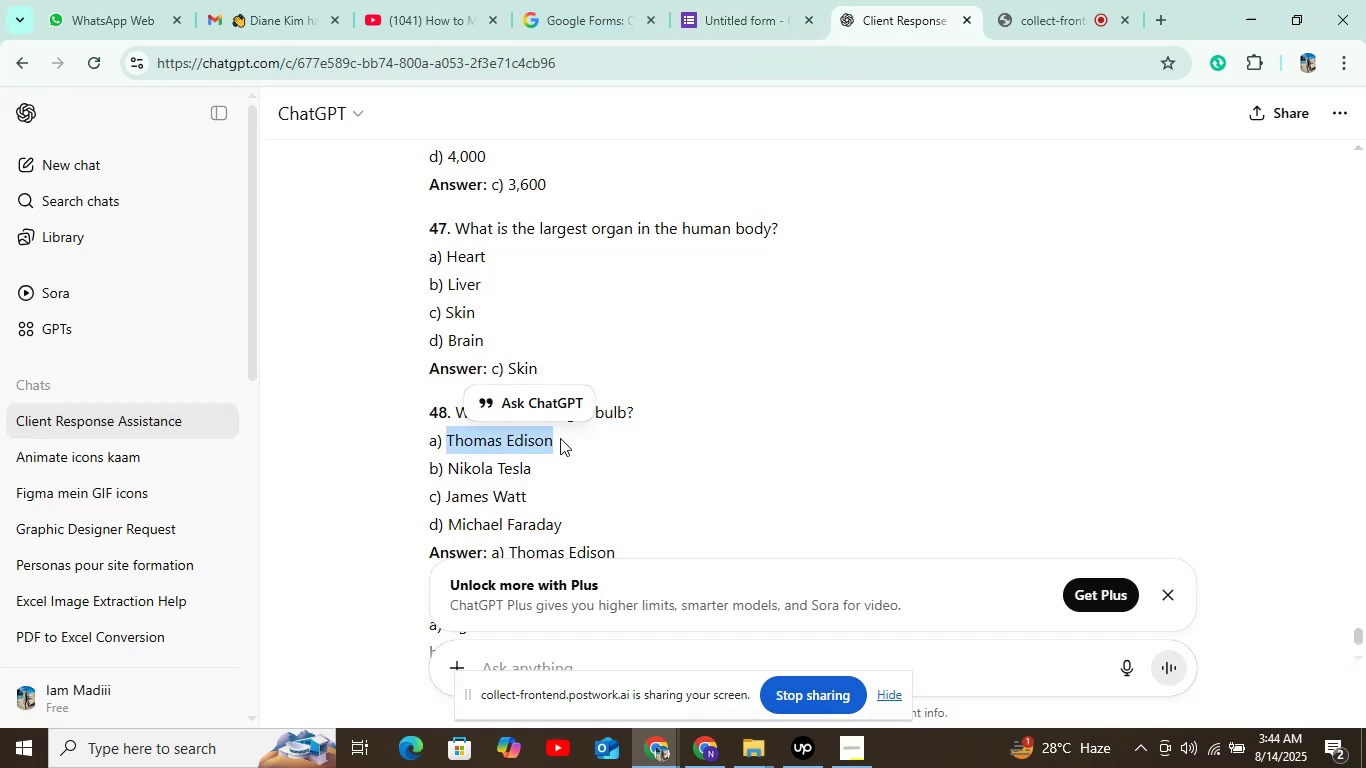 
key(Control+C)
 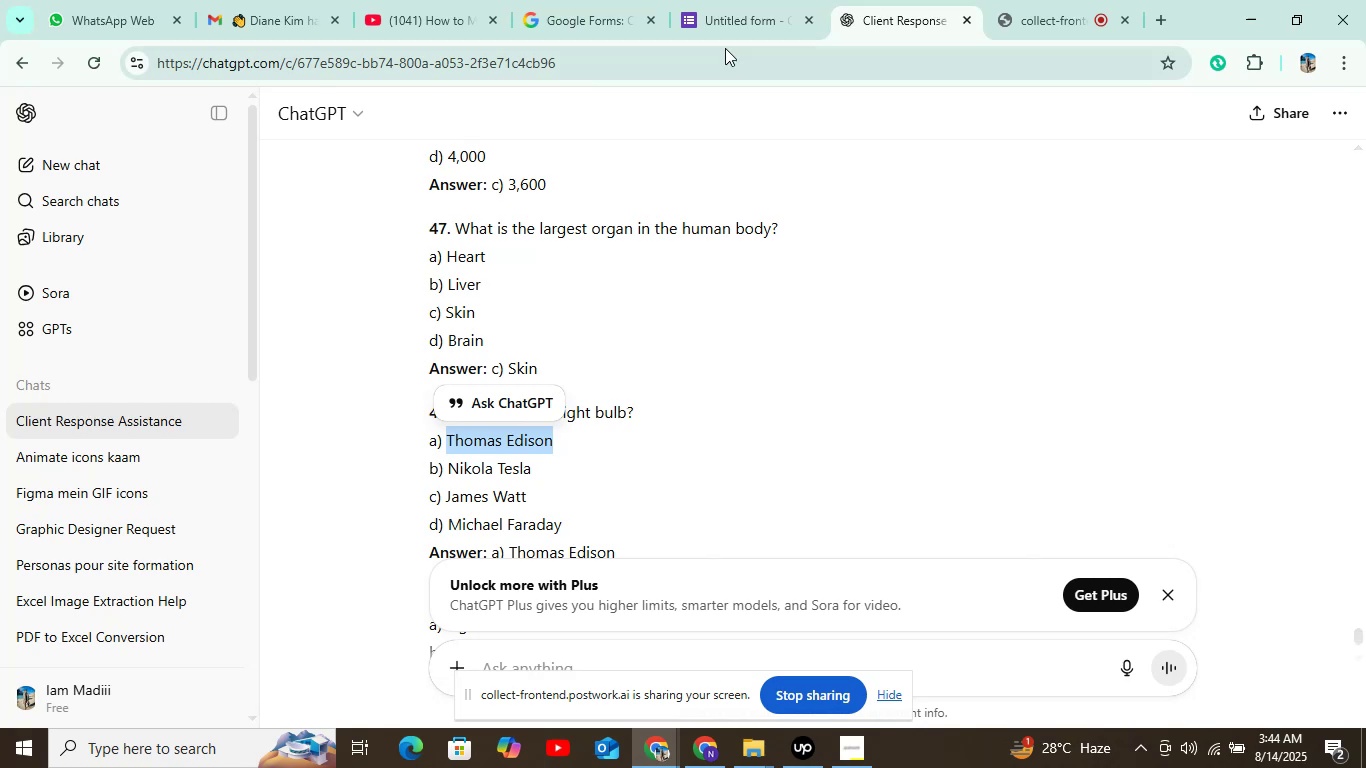 
left_click([729, 19])
 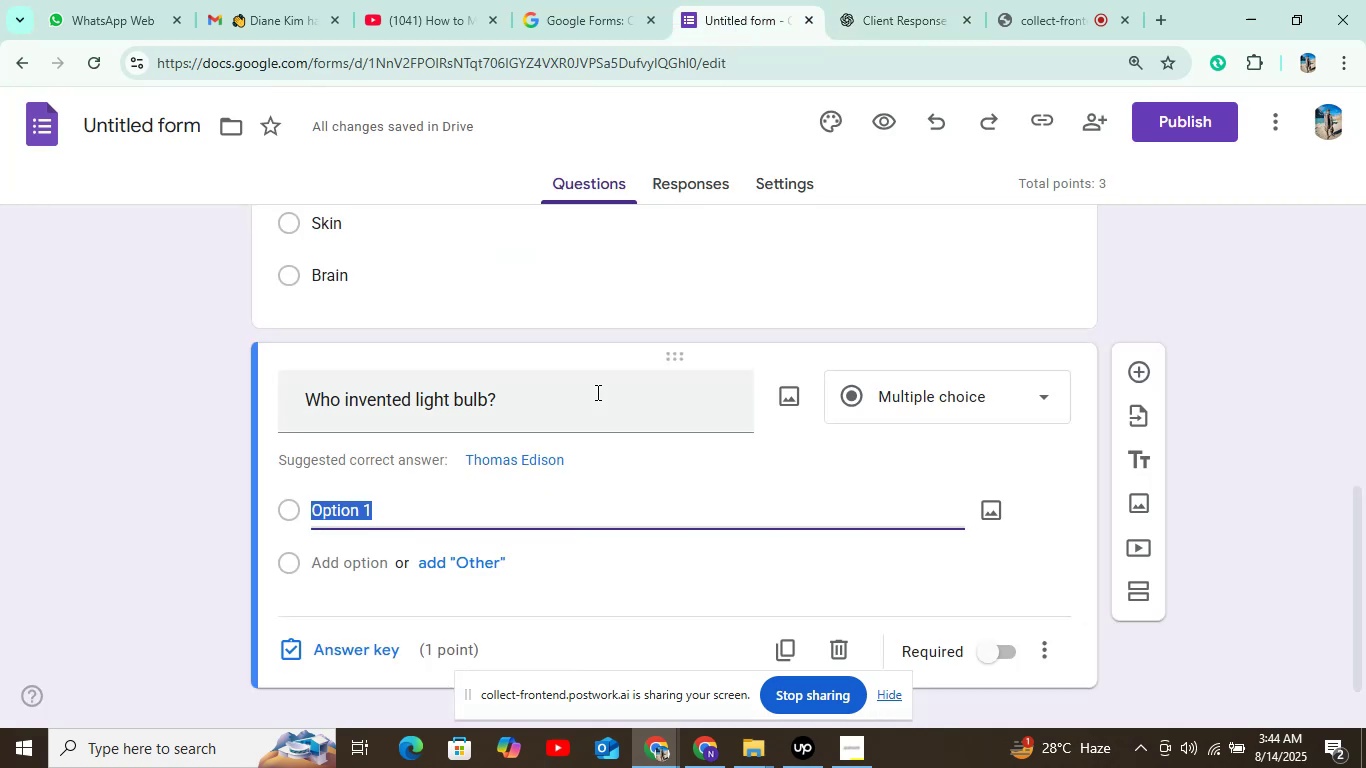 
key(Control+V)
 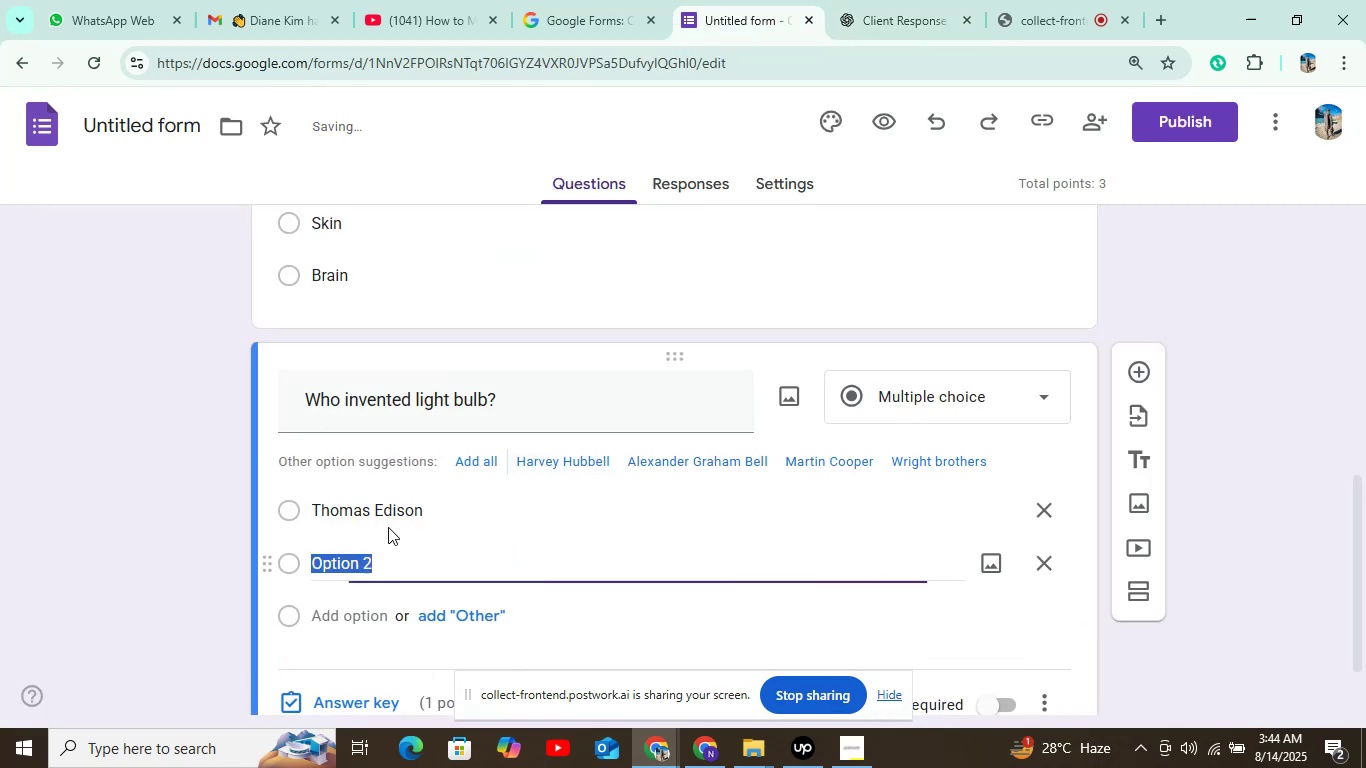 
left_click([901, 0])
 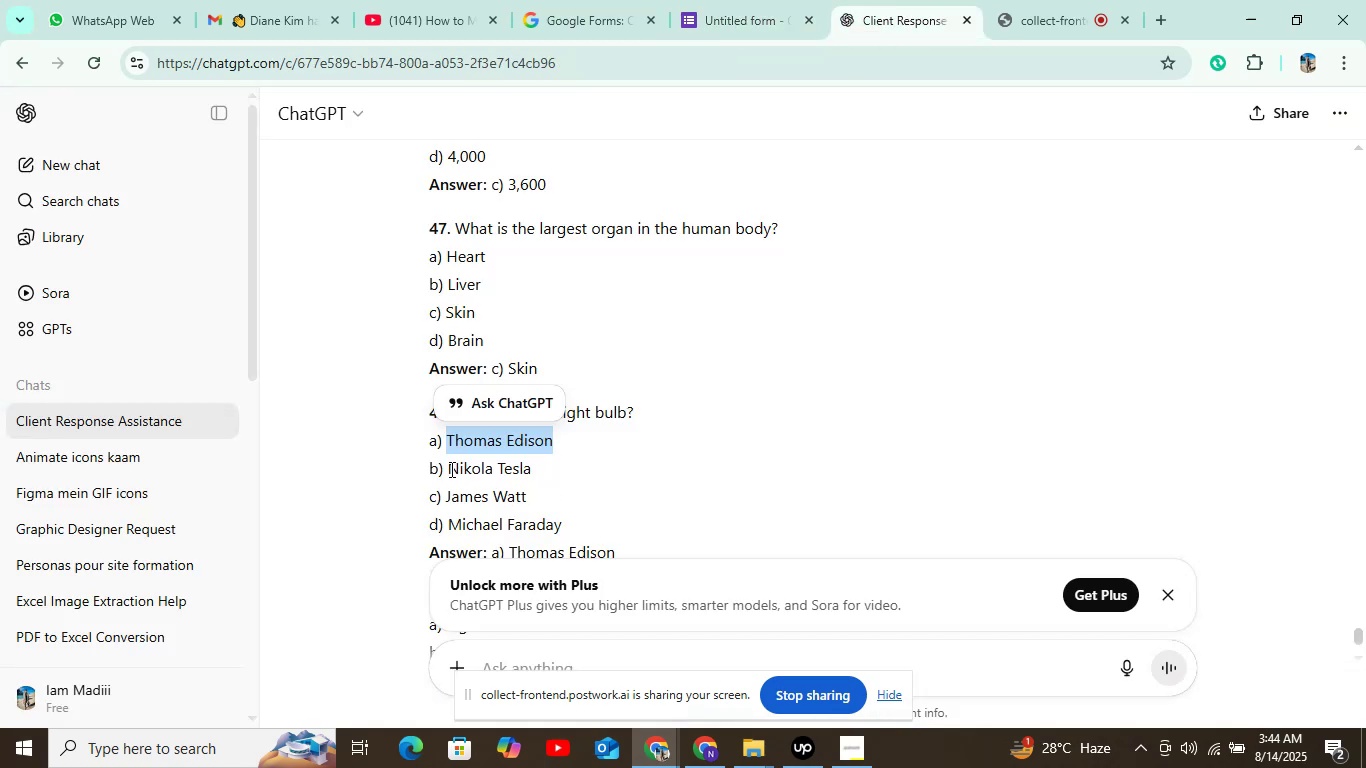 
key(Control+C)
 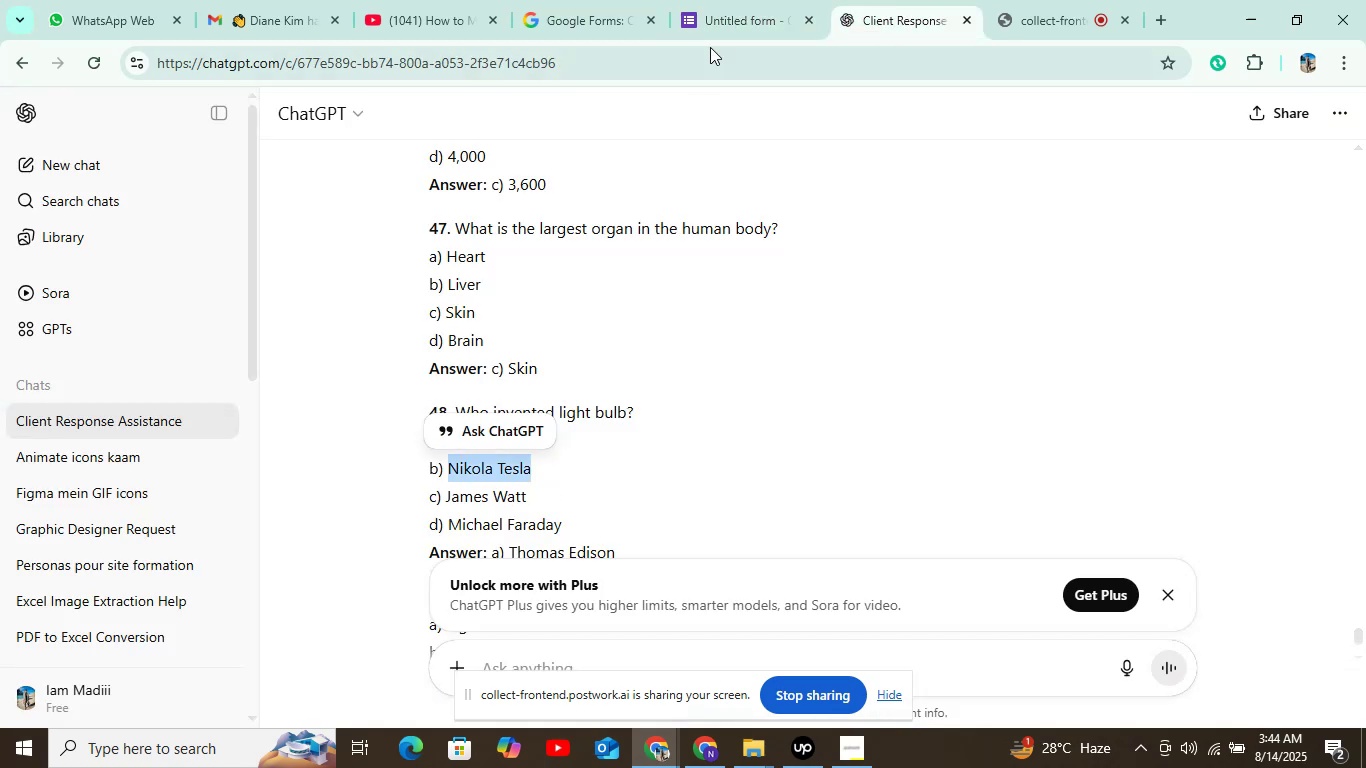 
left_click([719, 4])
 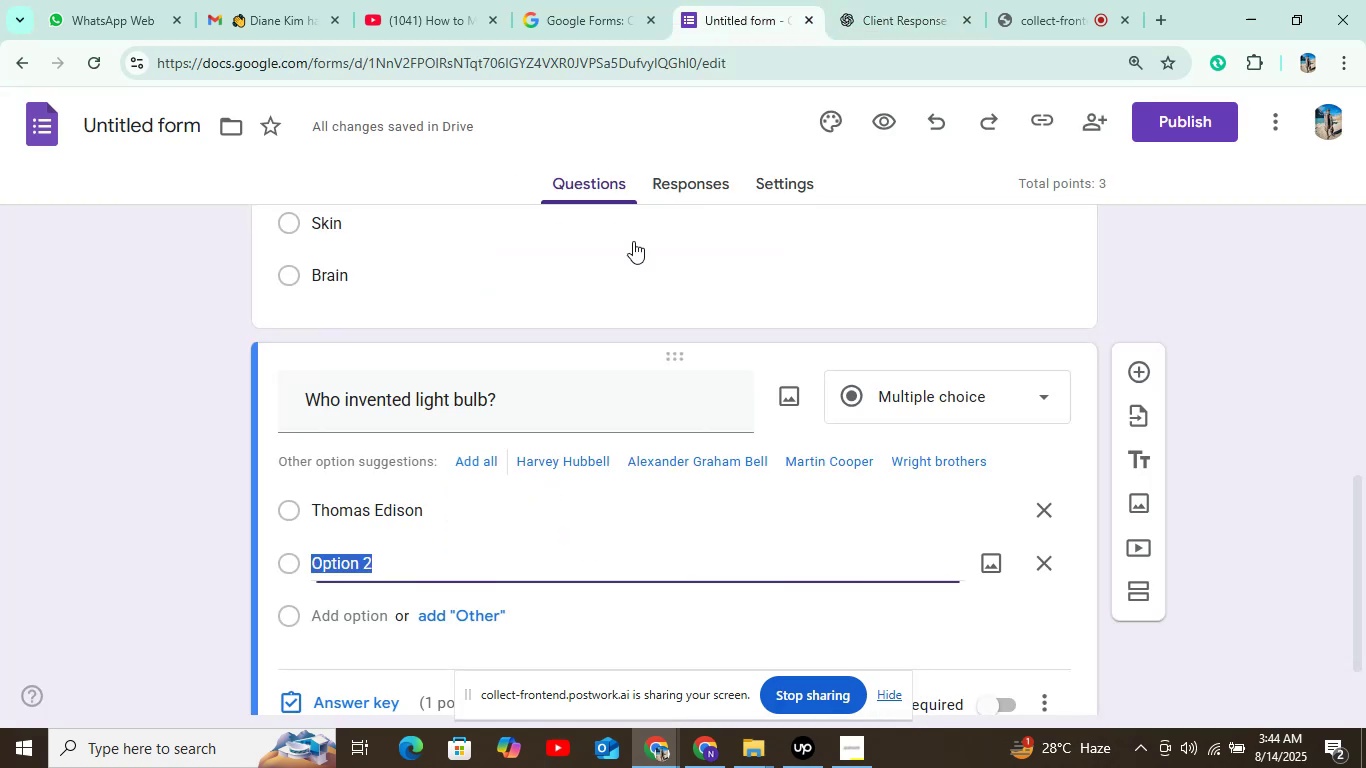 
key(Control+V)
 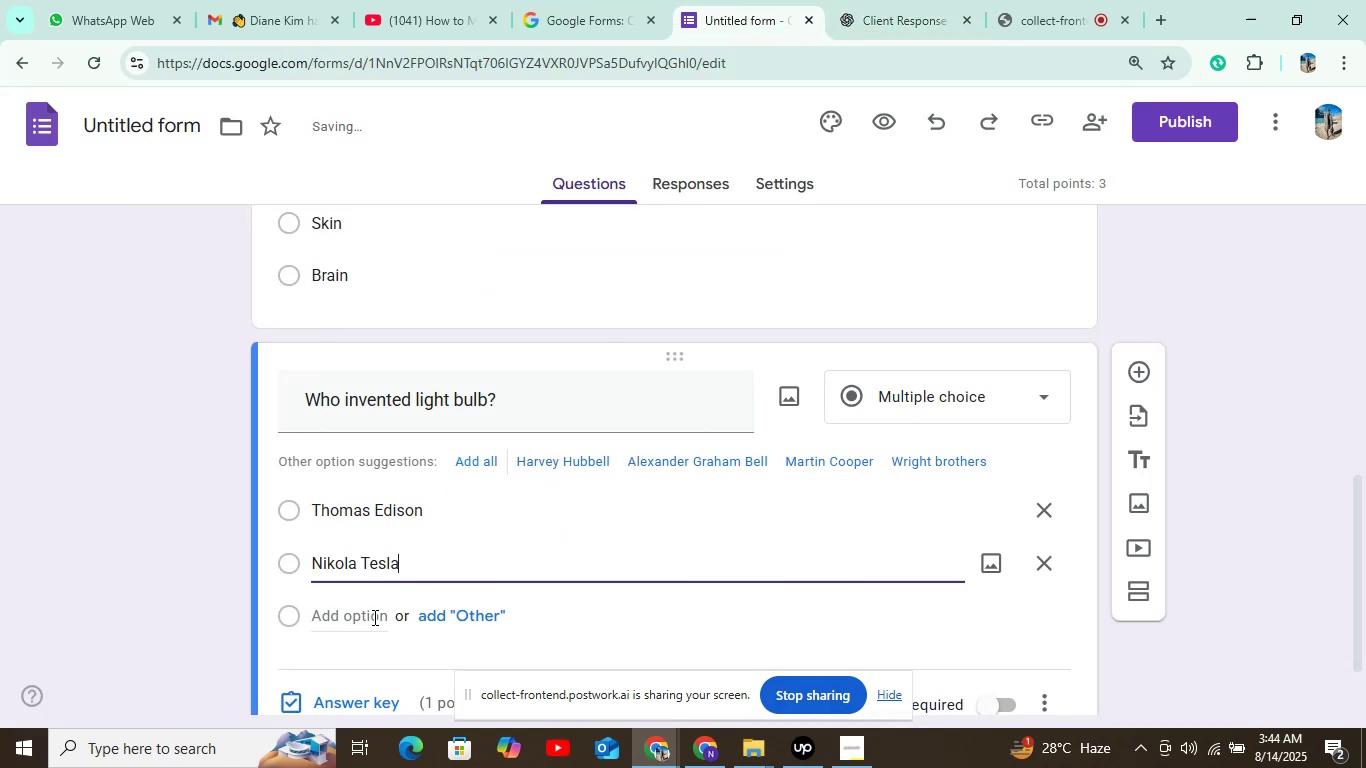 
left_click([373, 617])
 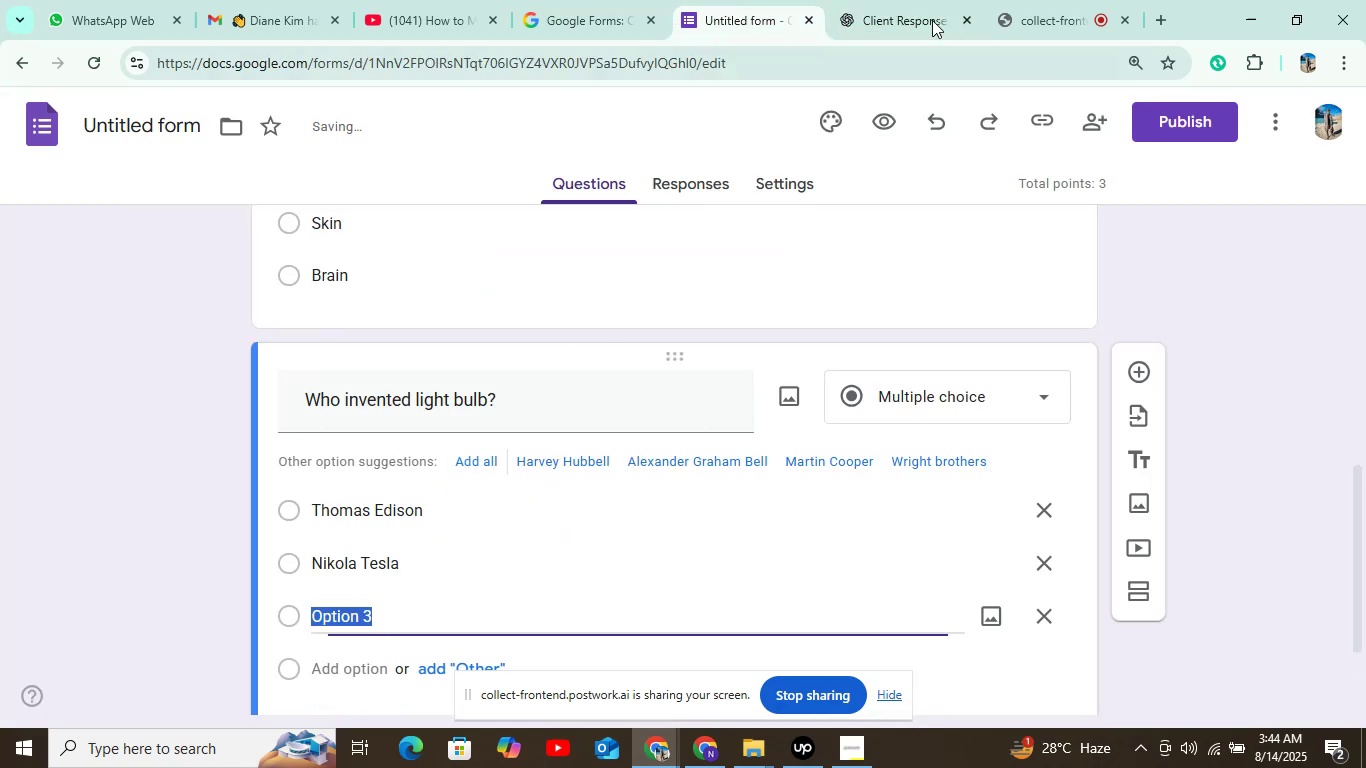 
left_click([942, 5])
 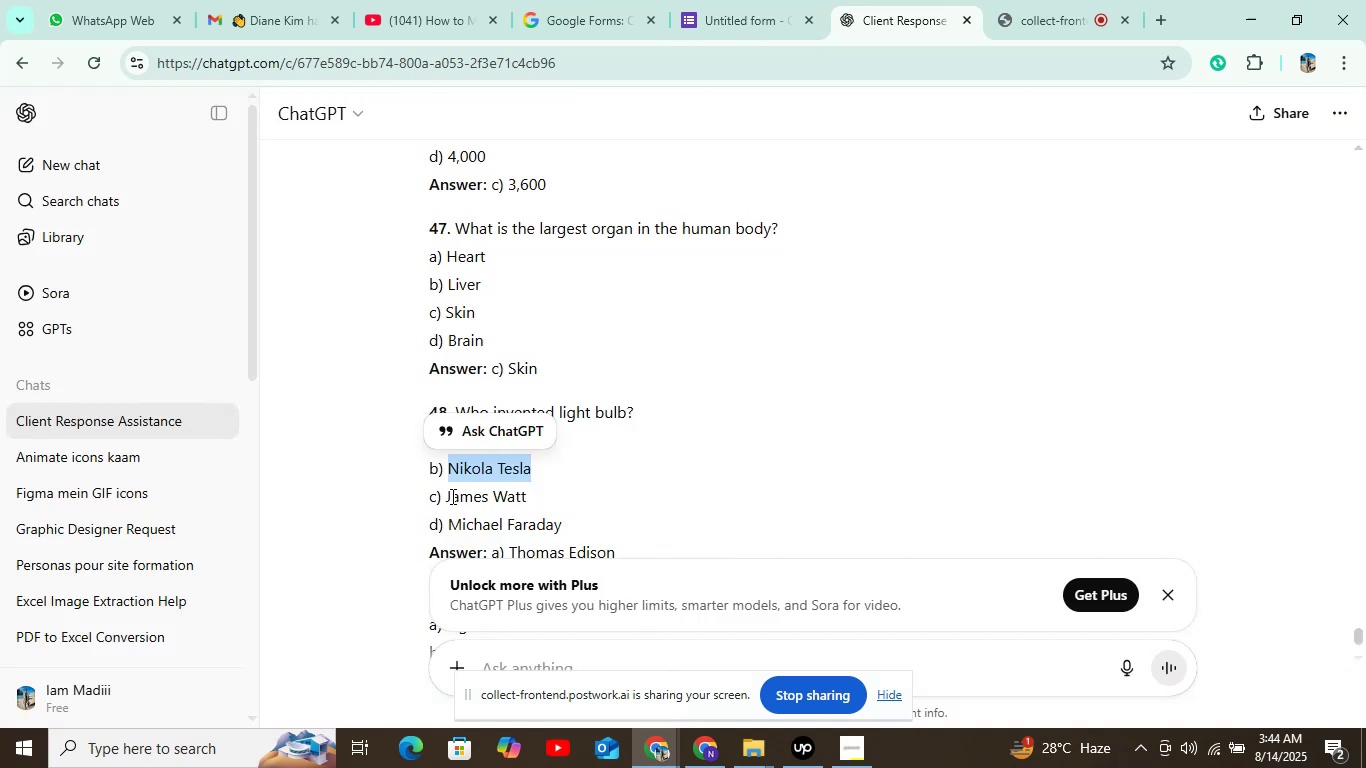 
key(Control+C)
 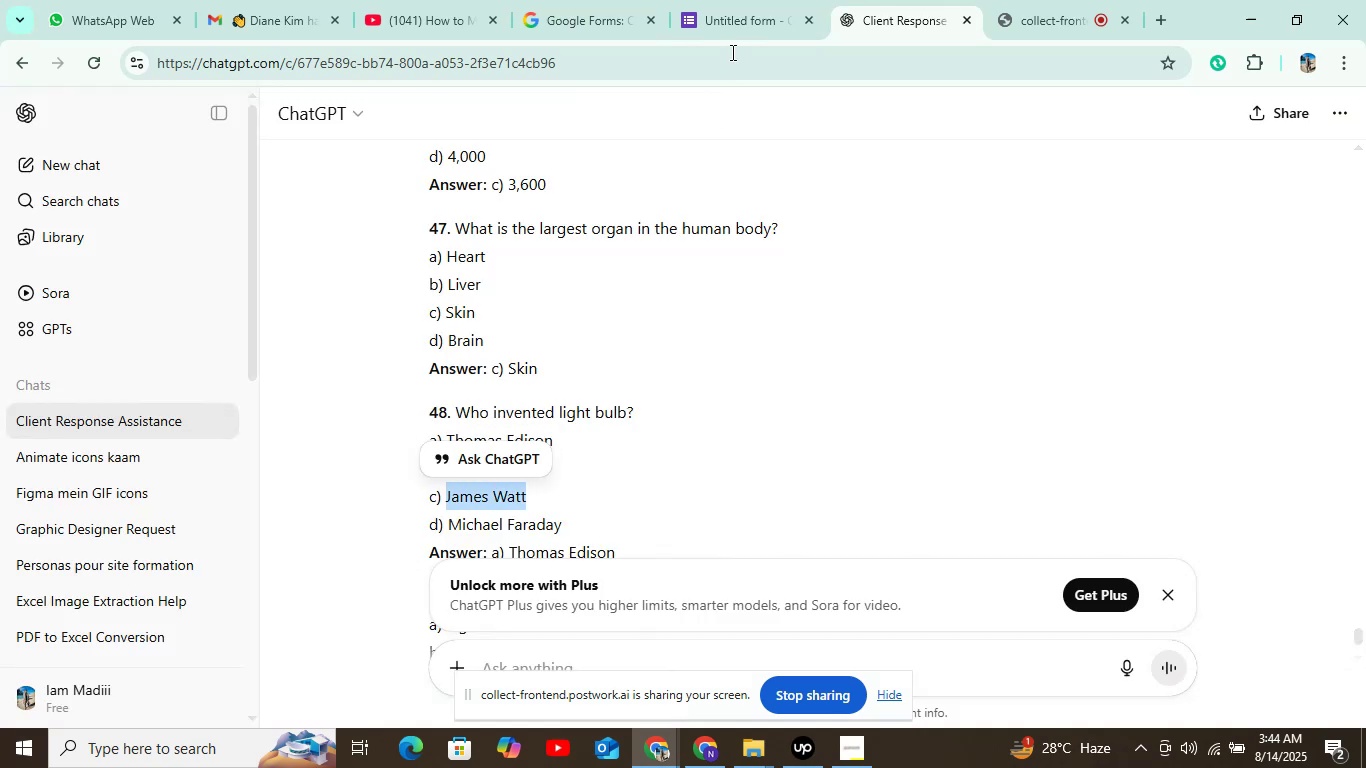 
left_click([734, 20])
 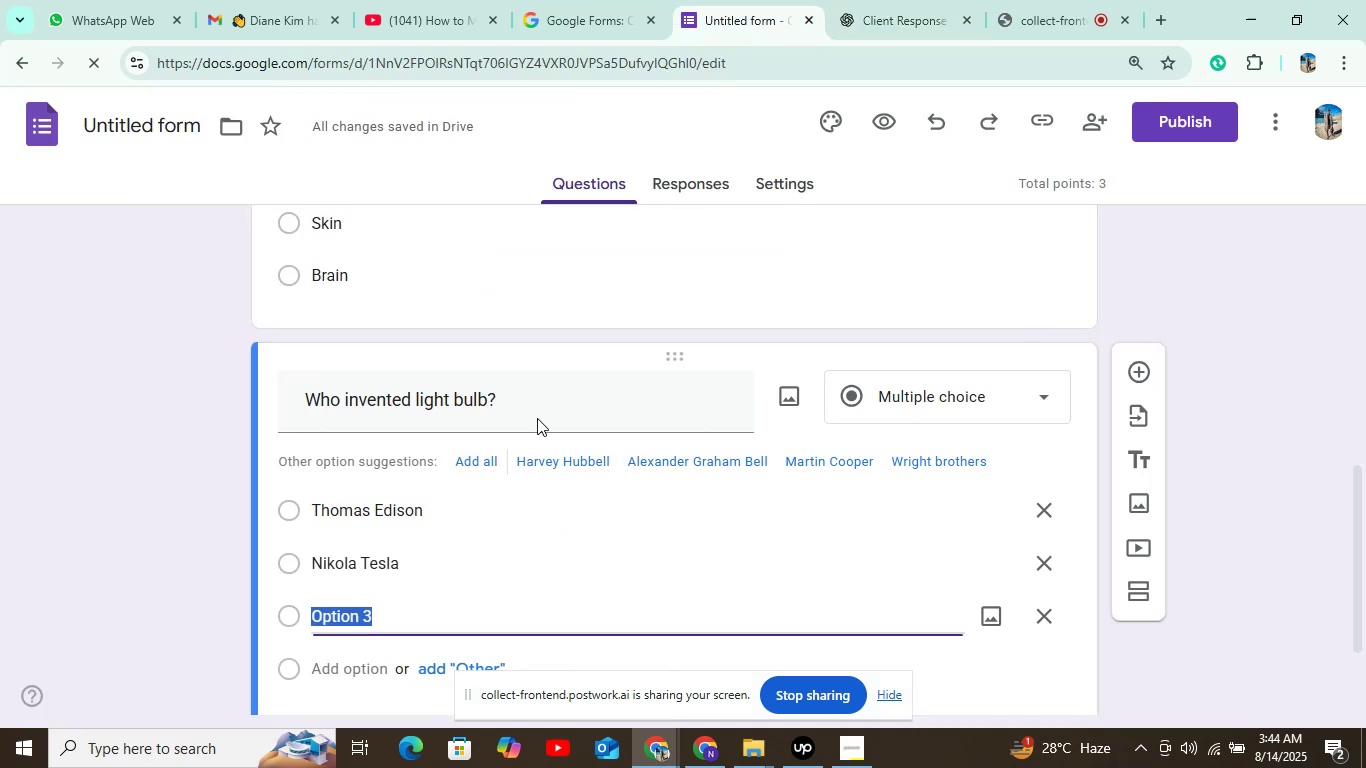 
key(Control+V)
 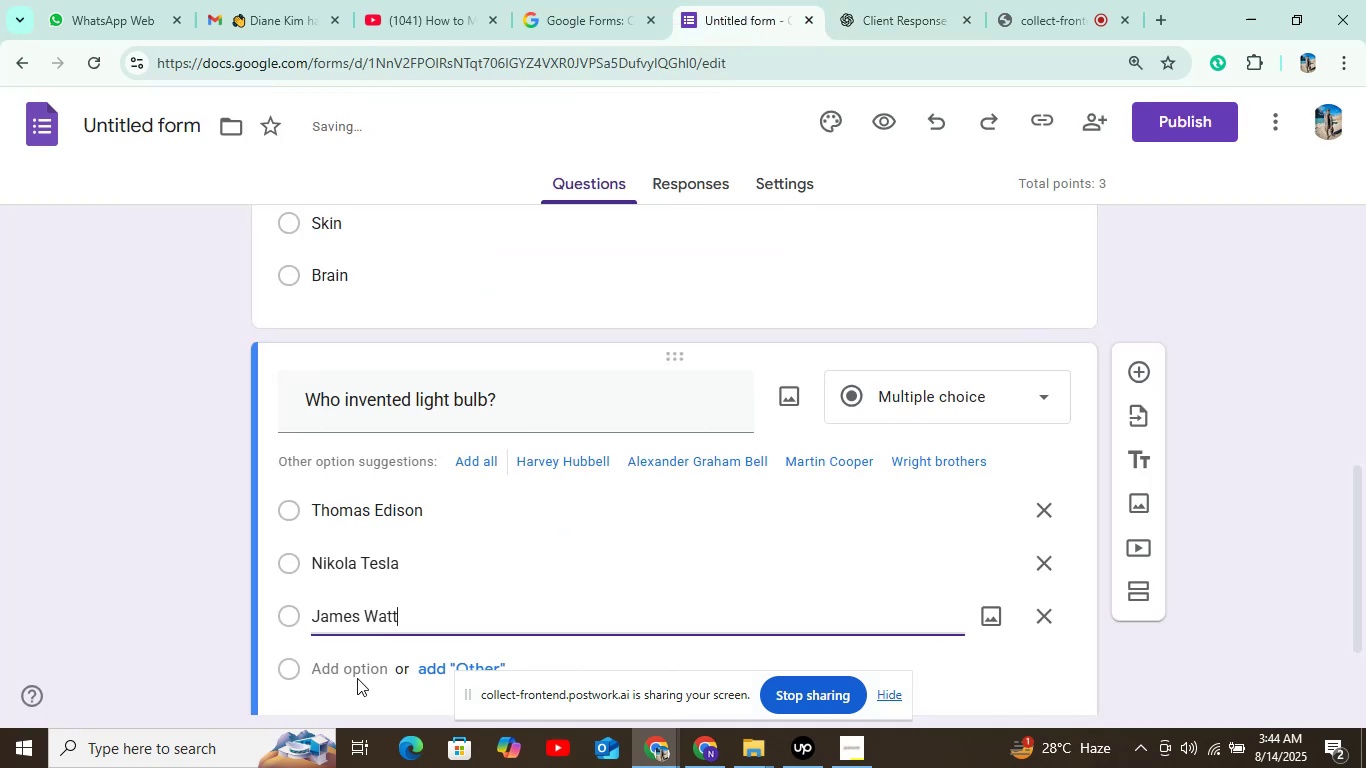 
left_click([357, 669])
 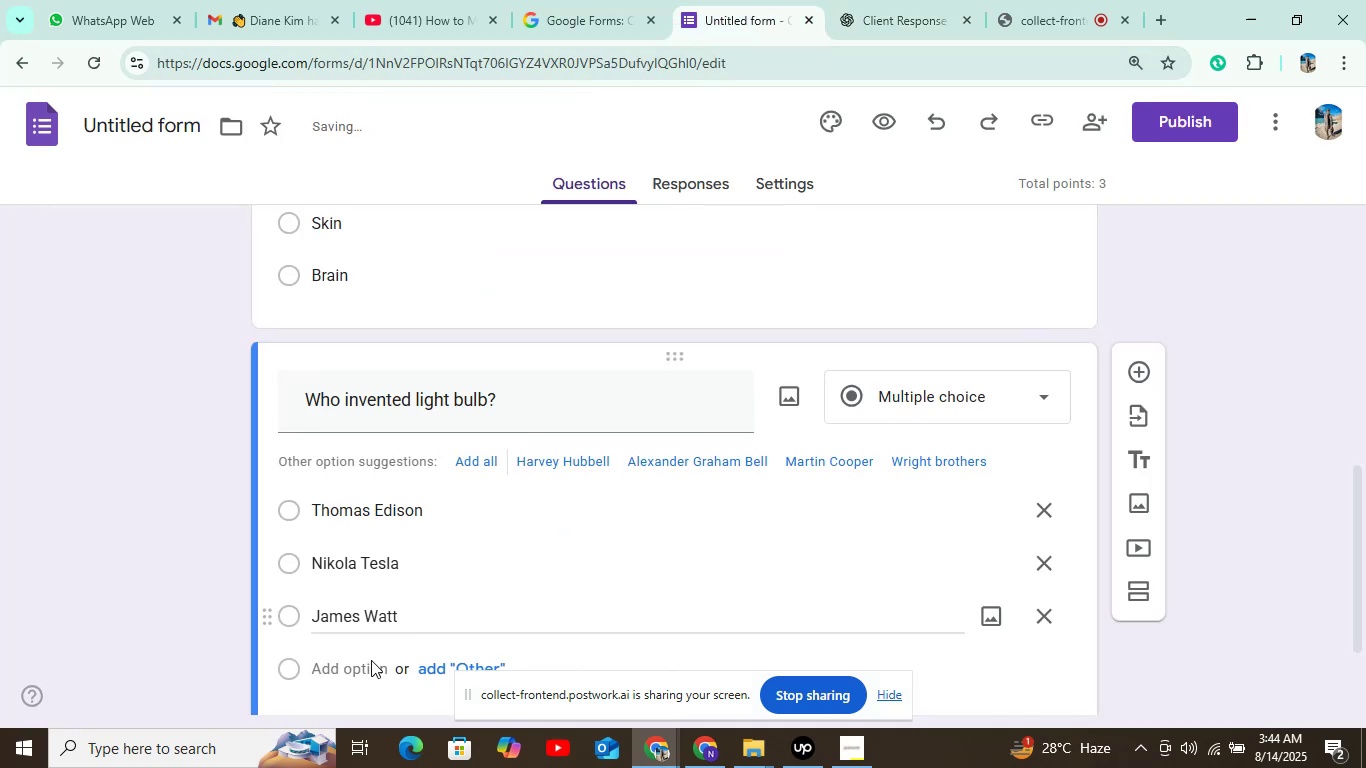 
left_click([364, 666])
 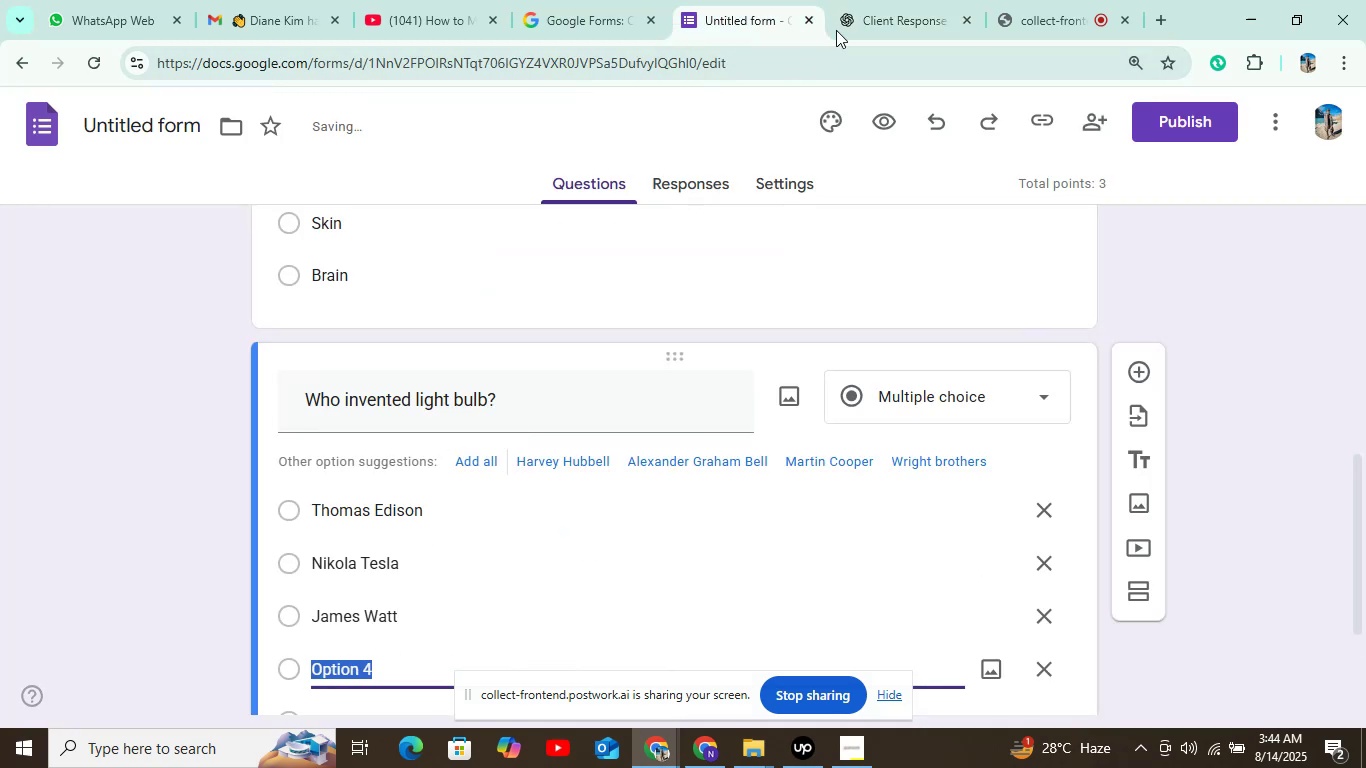 
left_click([879, 0])
 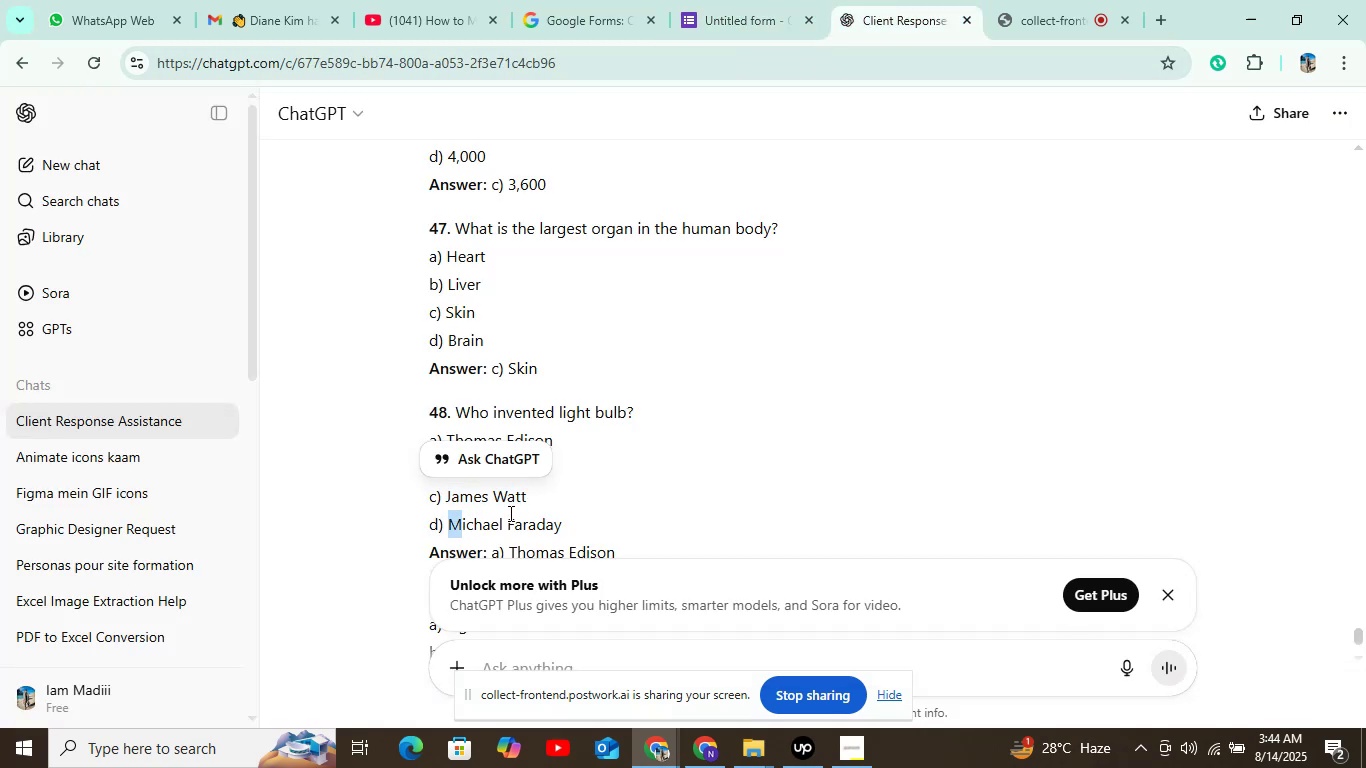 
key(Control+C)
 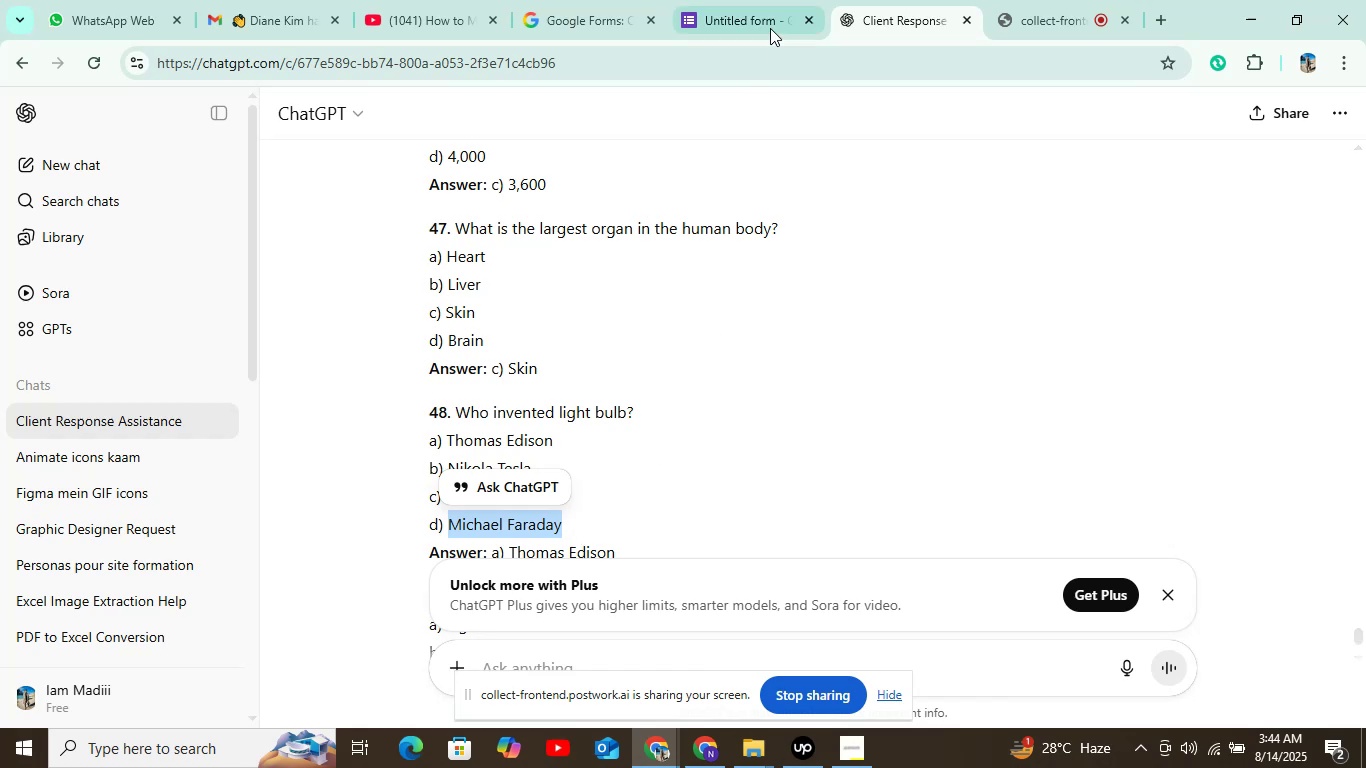 
left_click([770, 28])
 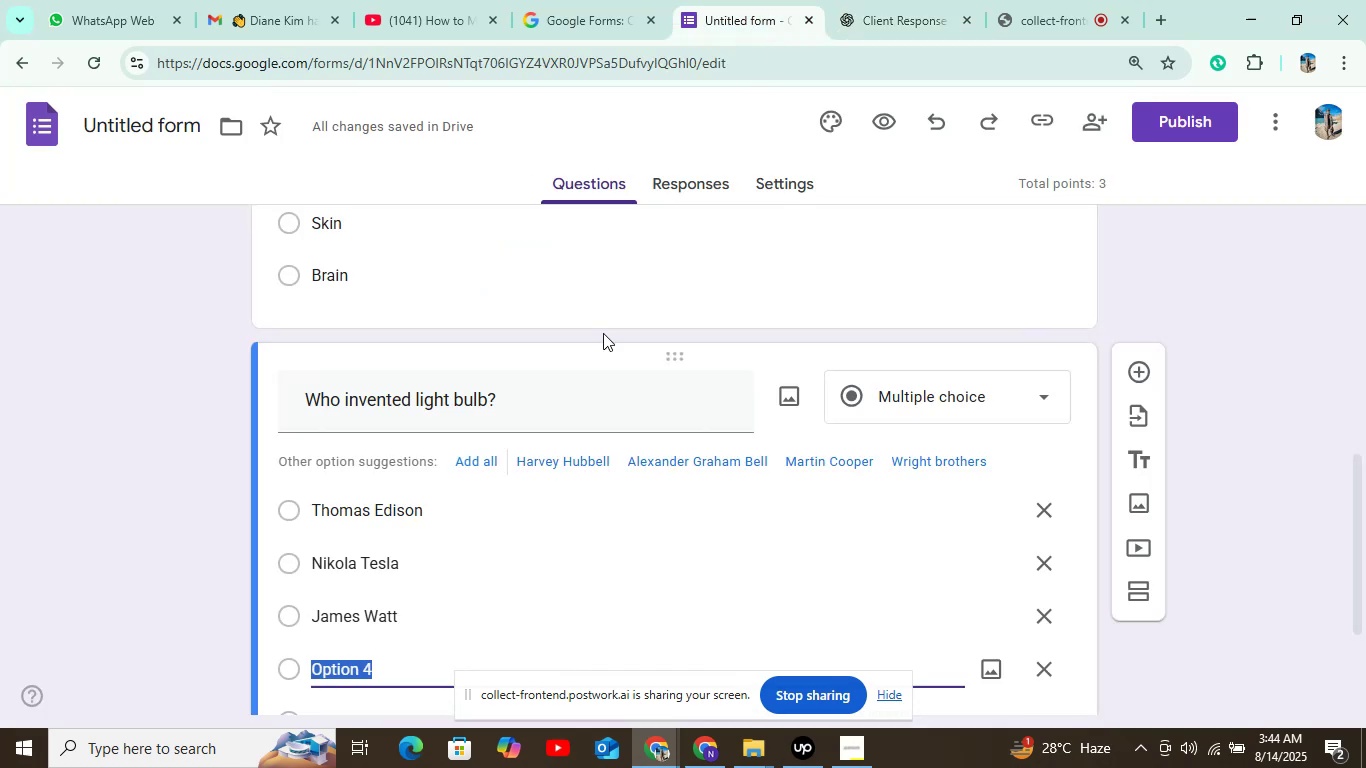 
scroll: coordinate [583, 353], scroll_direction: down, amount: 2.0
 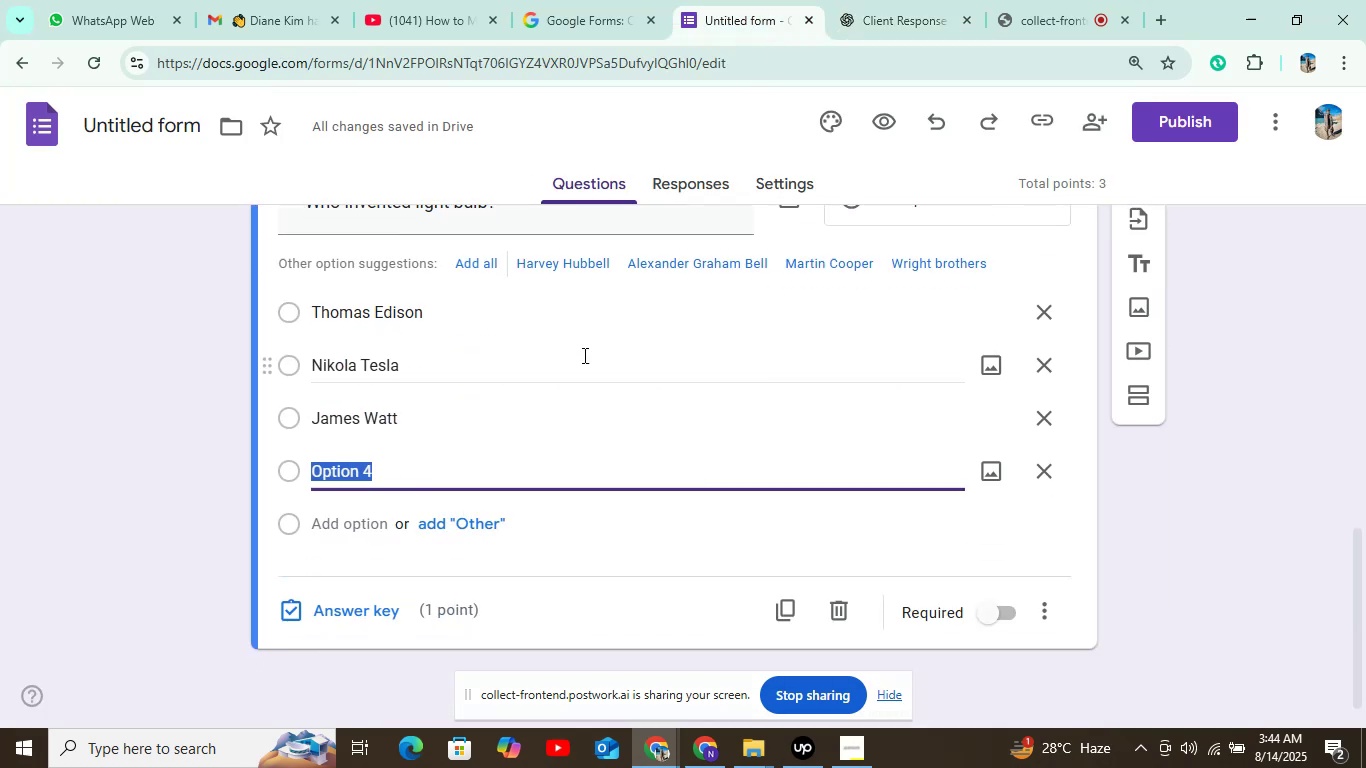 
key(Control+V)
 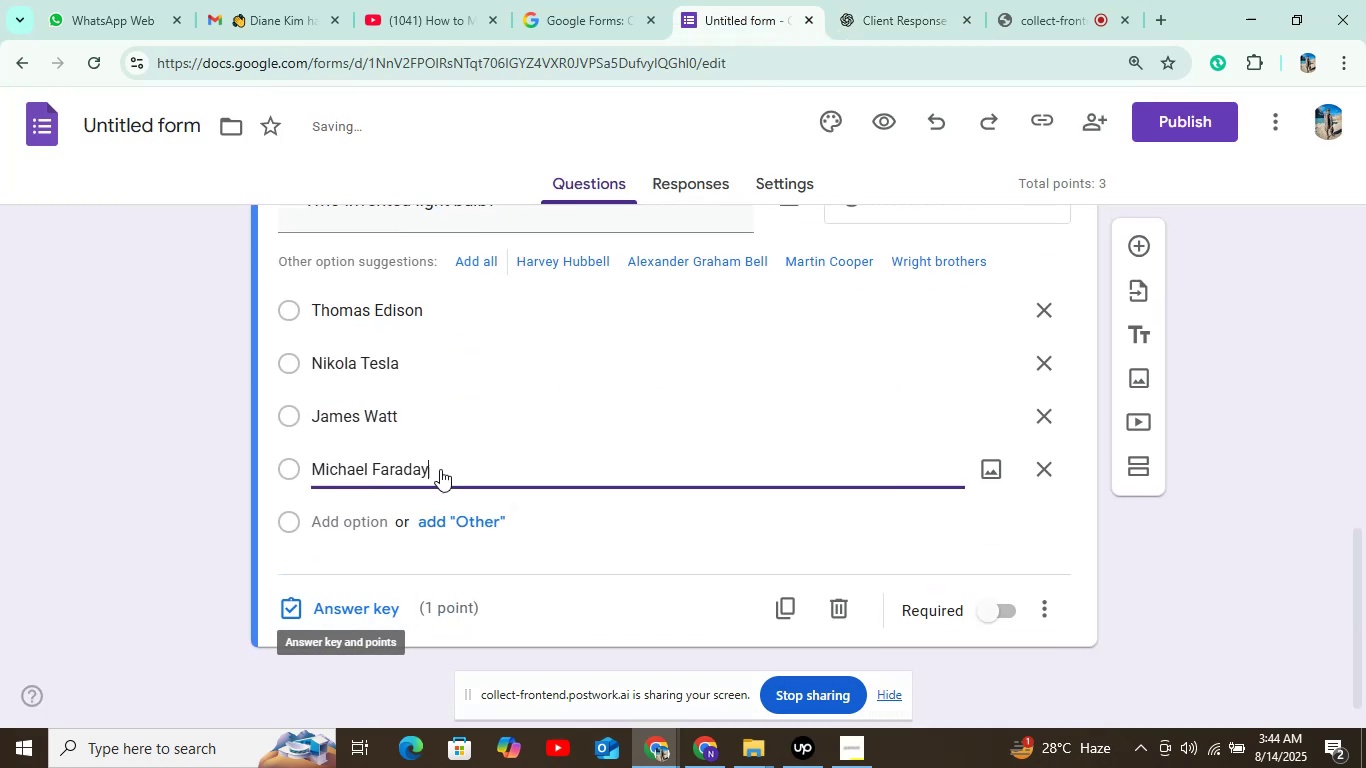 
left_click([842, 6])
 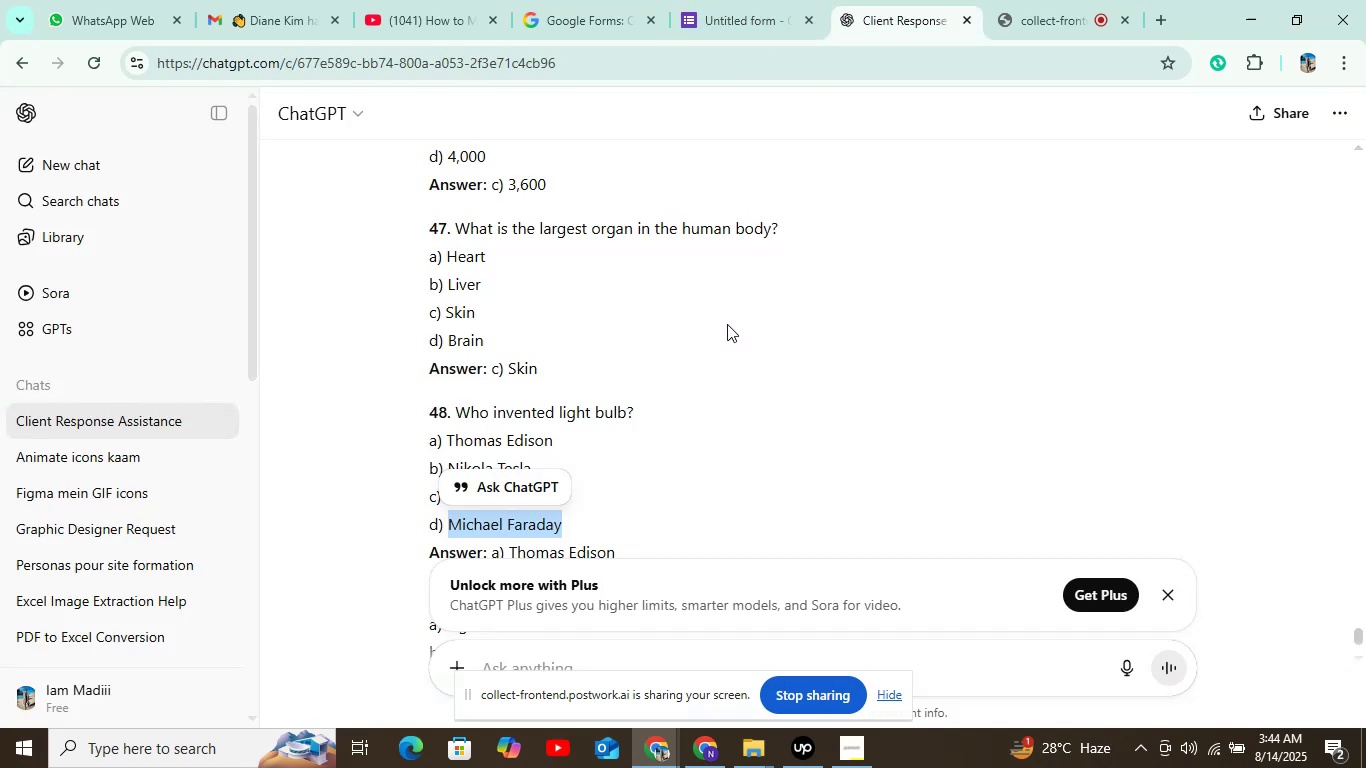 
scroll: coordinate [727, 324], scroll_direction: down, amount: 2.0
 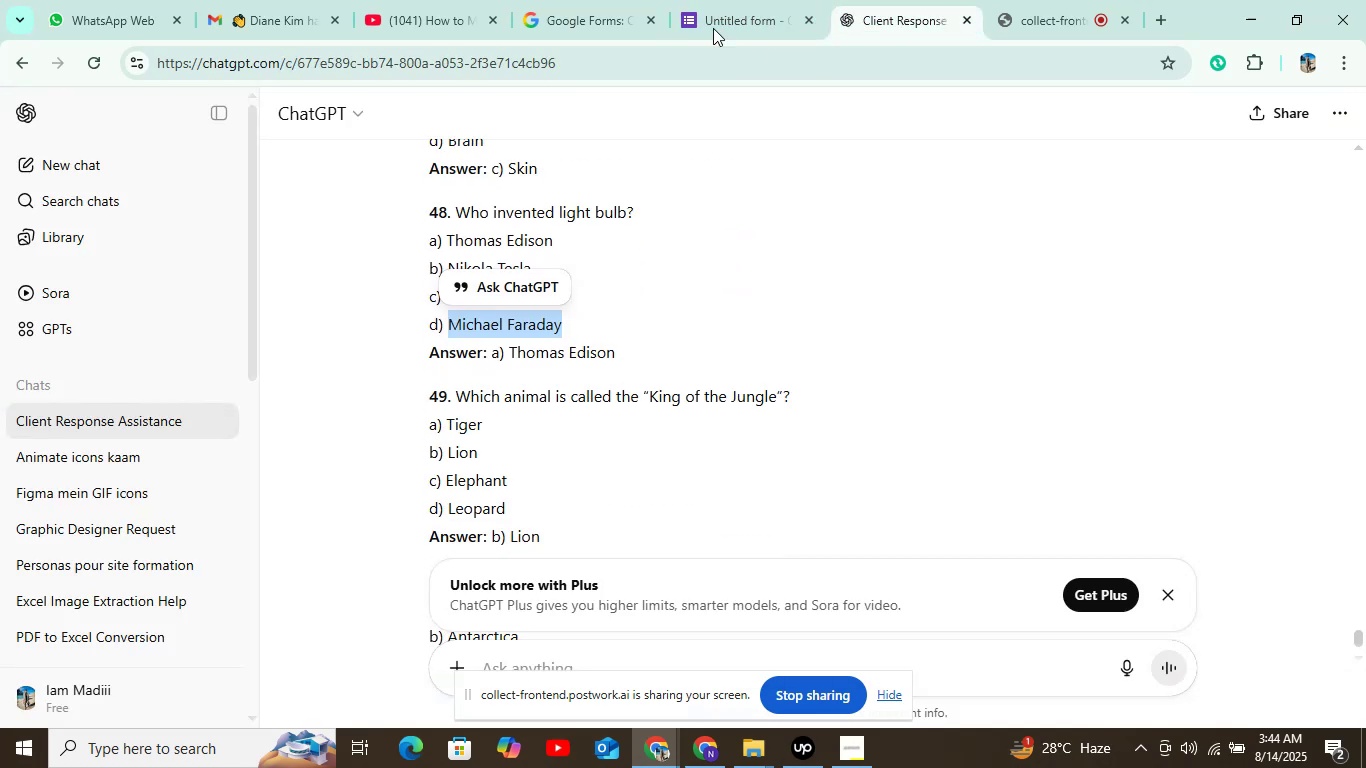 
left_click([713, 0])
 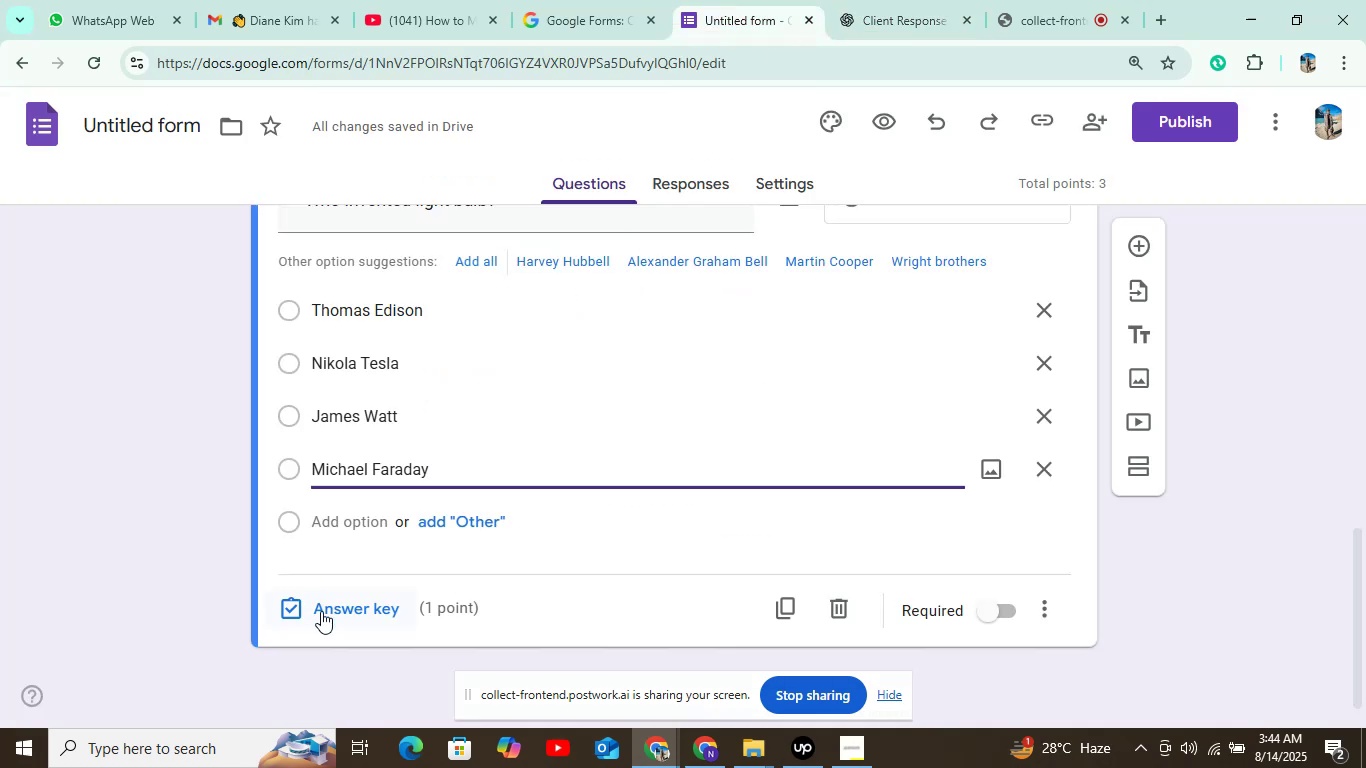 
left_click([349, 621])
 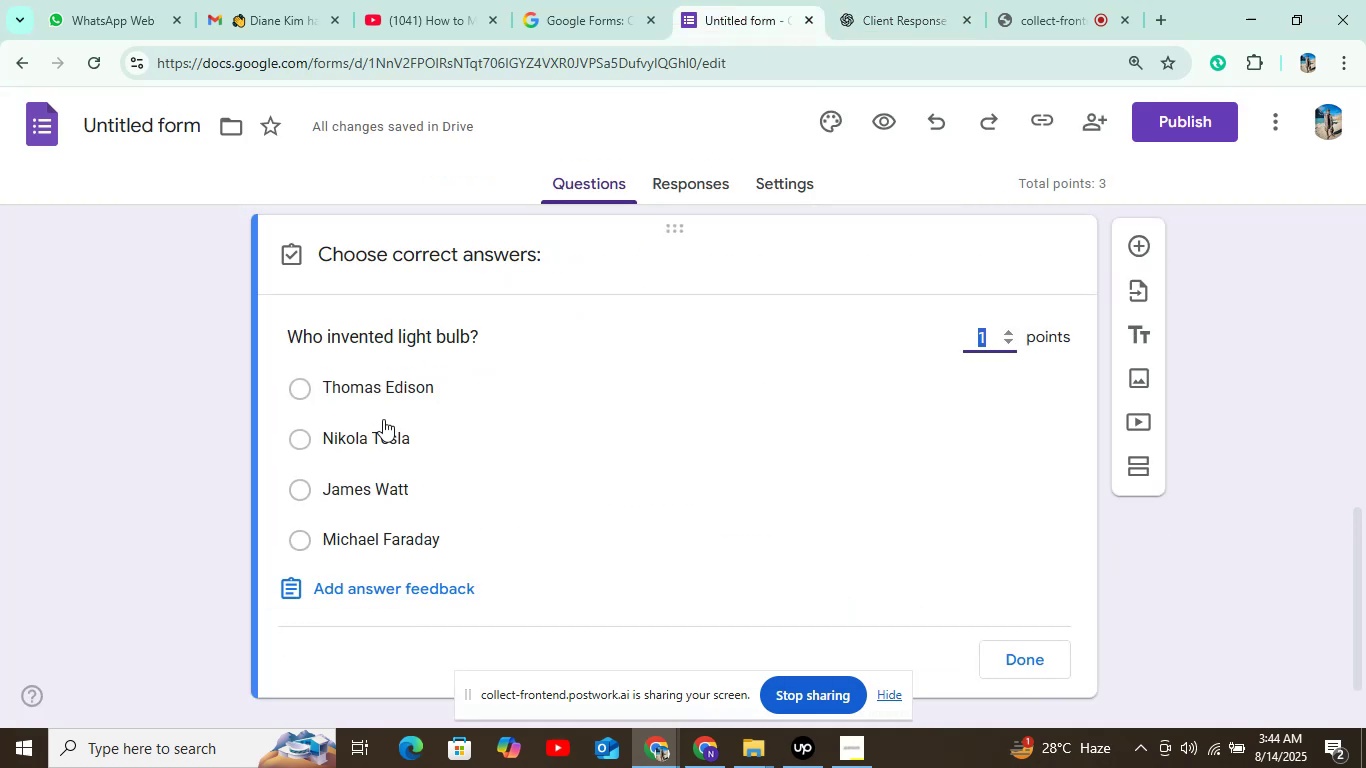 
left_click([398, 388])
 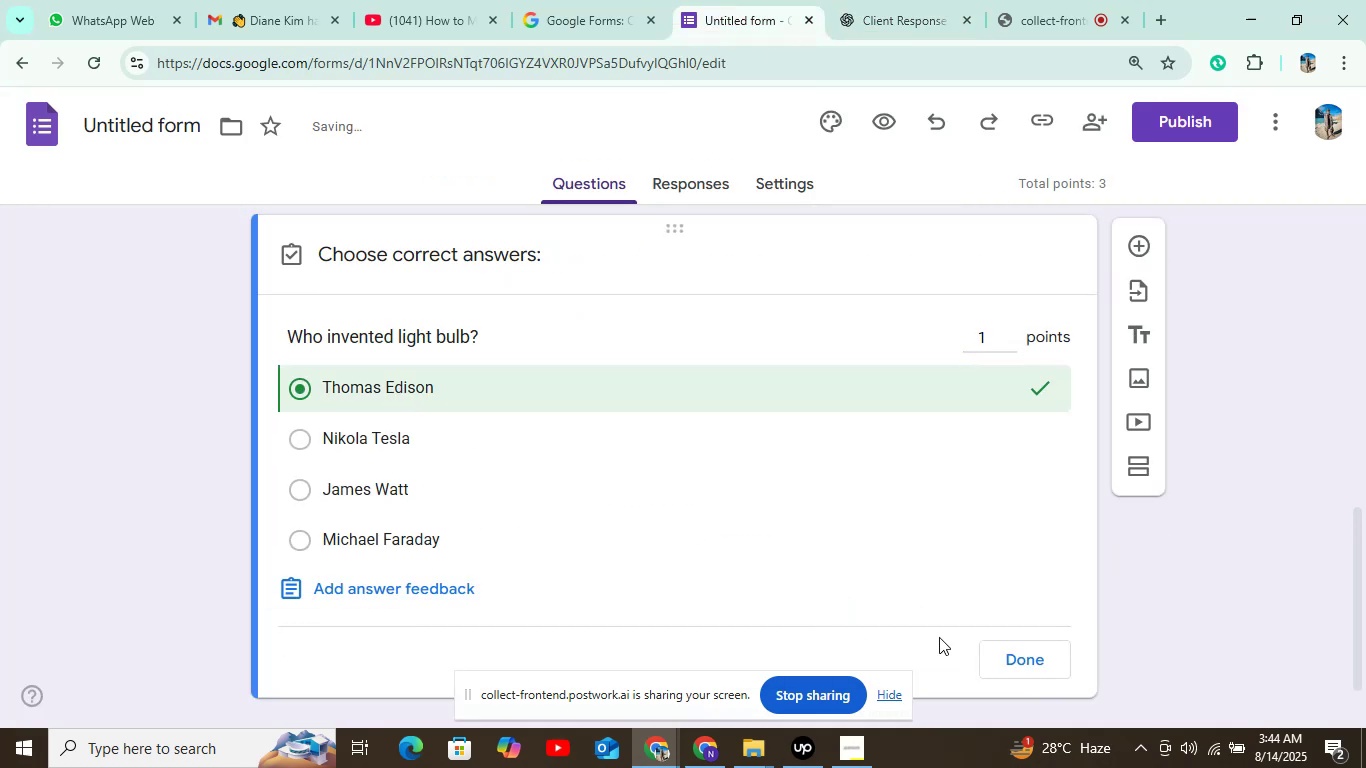 
left_click([1050, 642])
 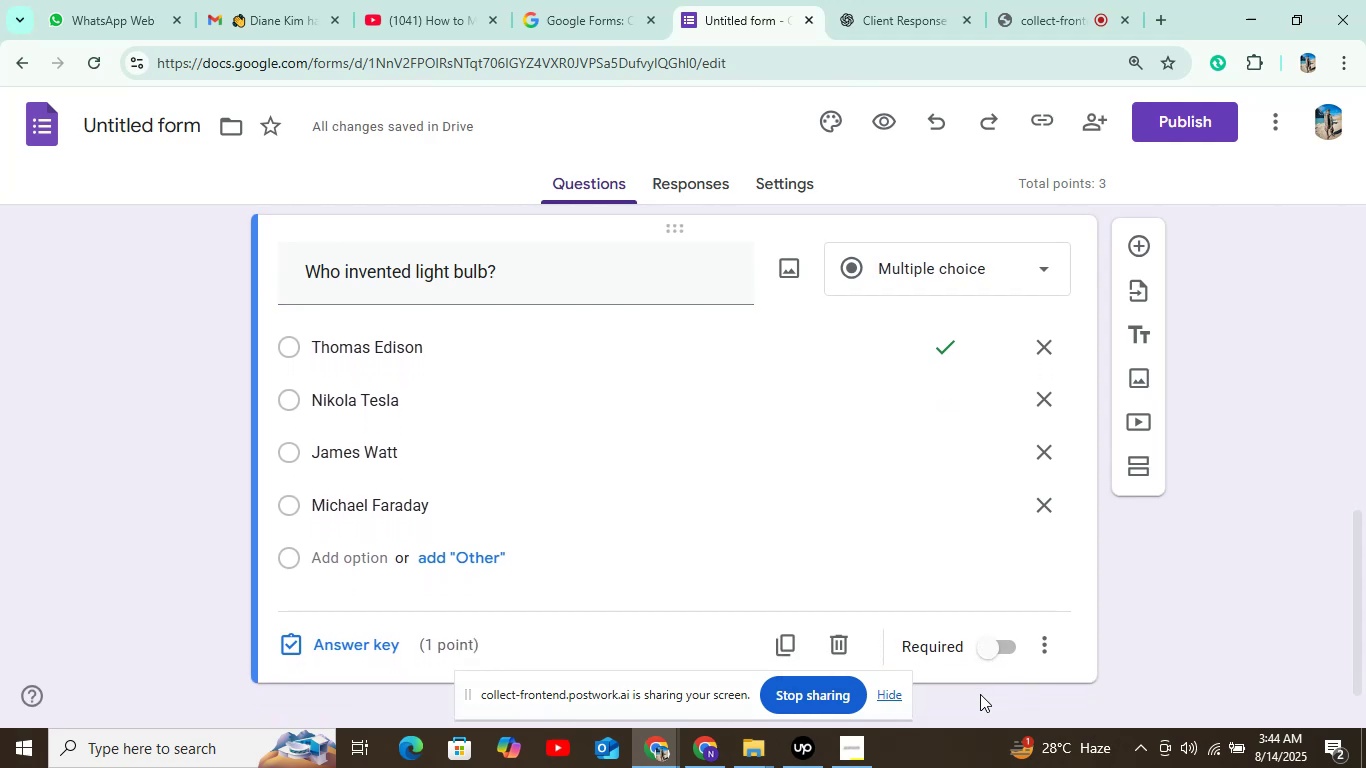 
left_click([992, 642])
 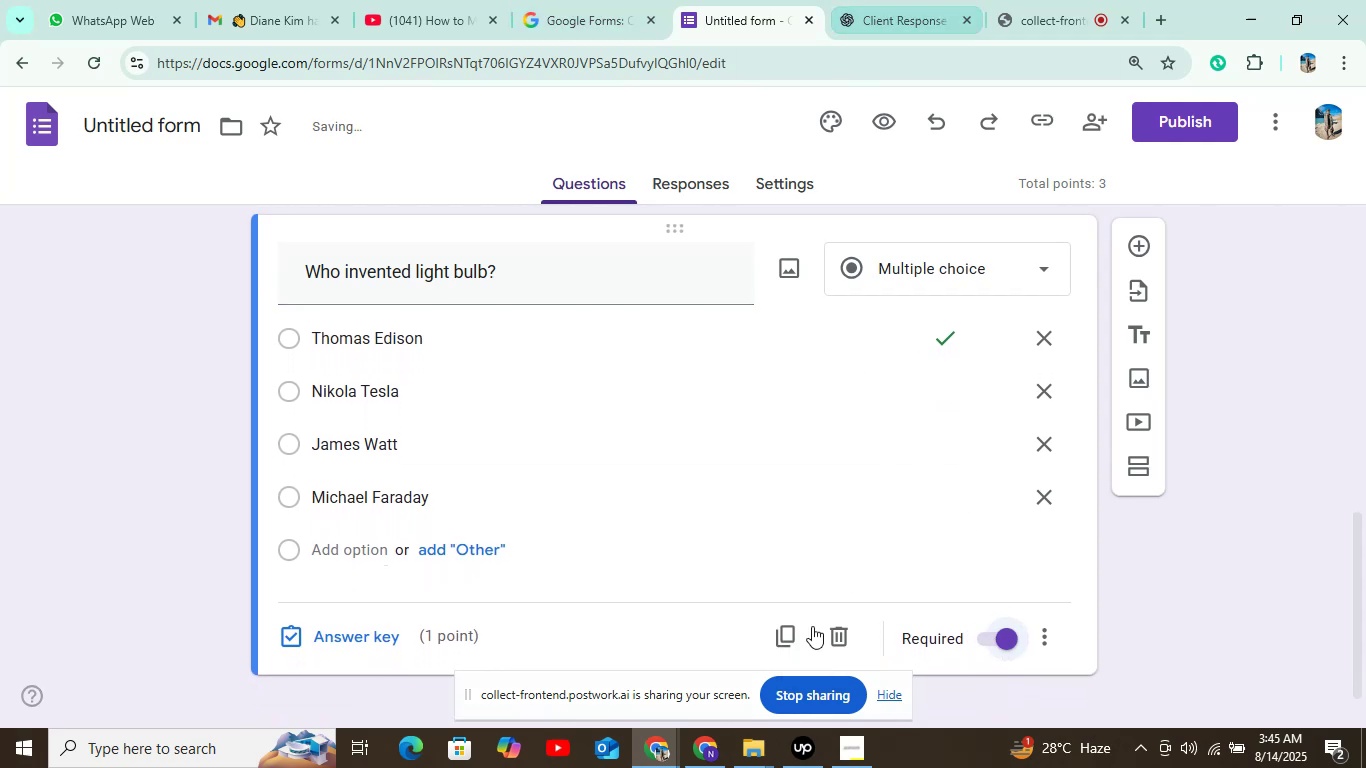 
left_click([793, 749])
 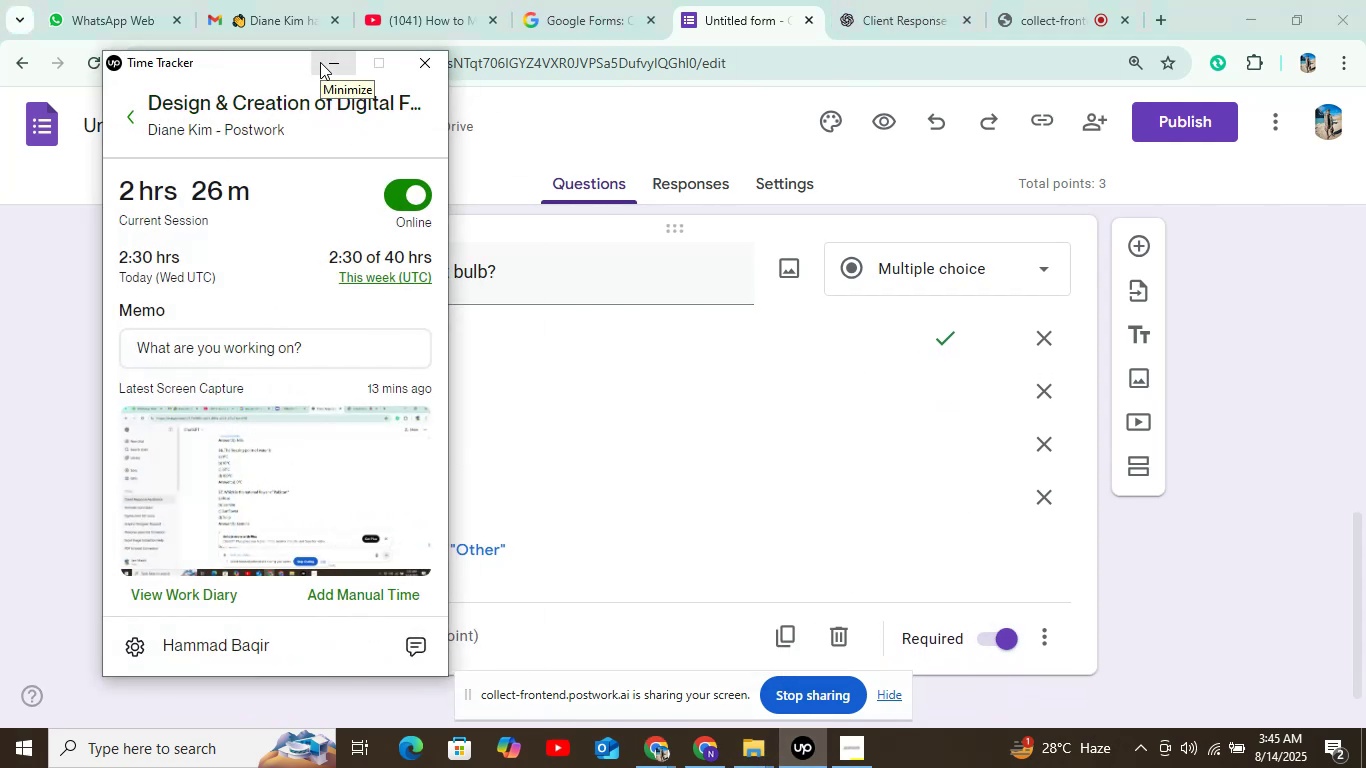 
left_click([320, 62])
 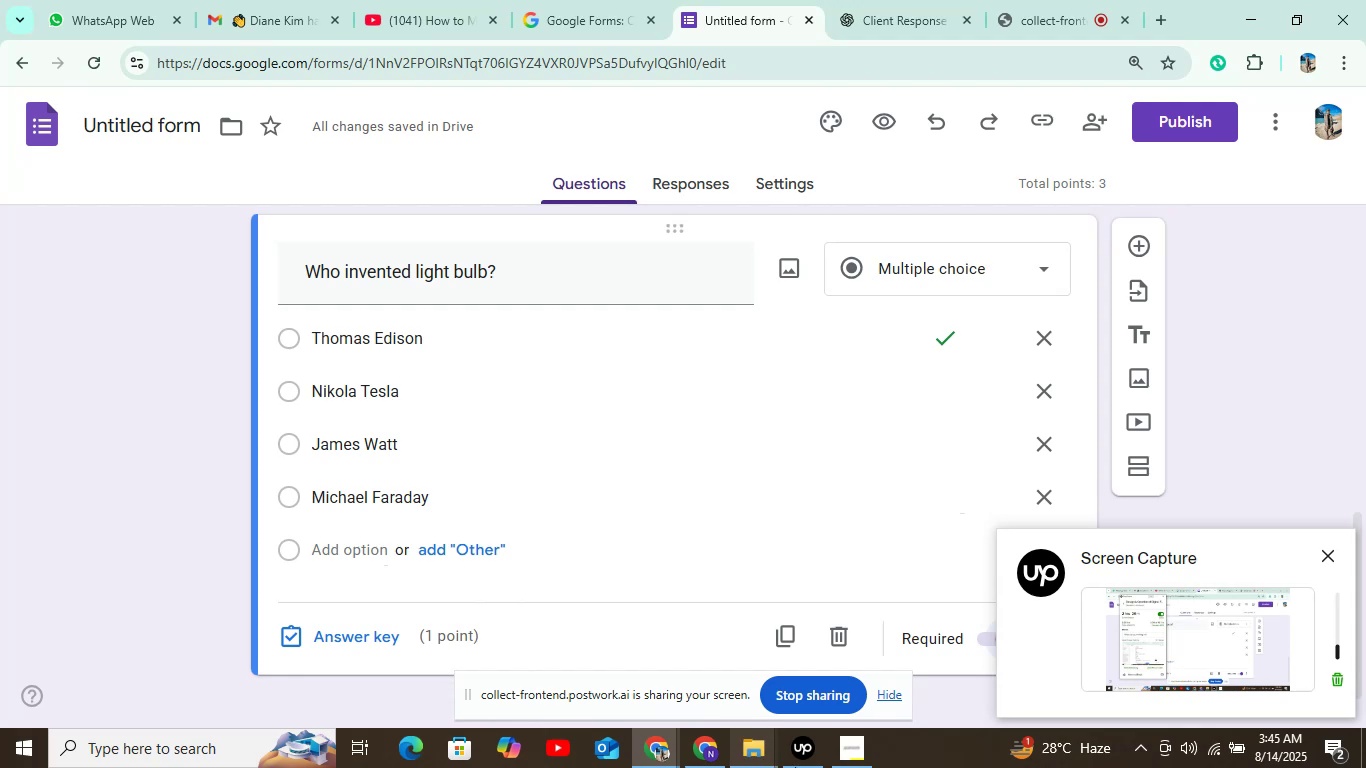 
left_click([1014, 0])
 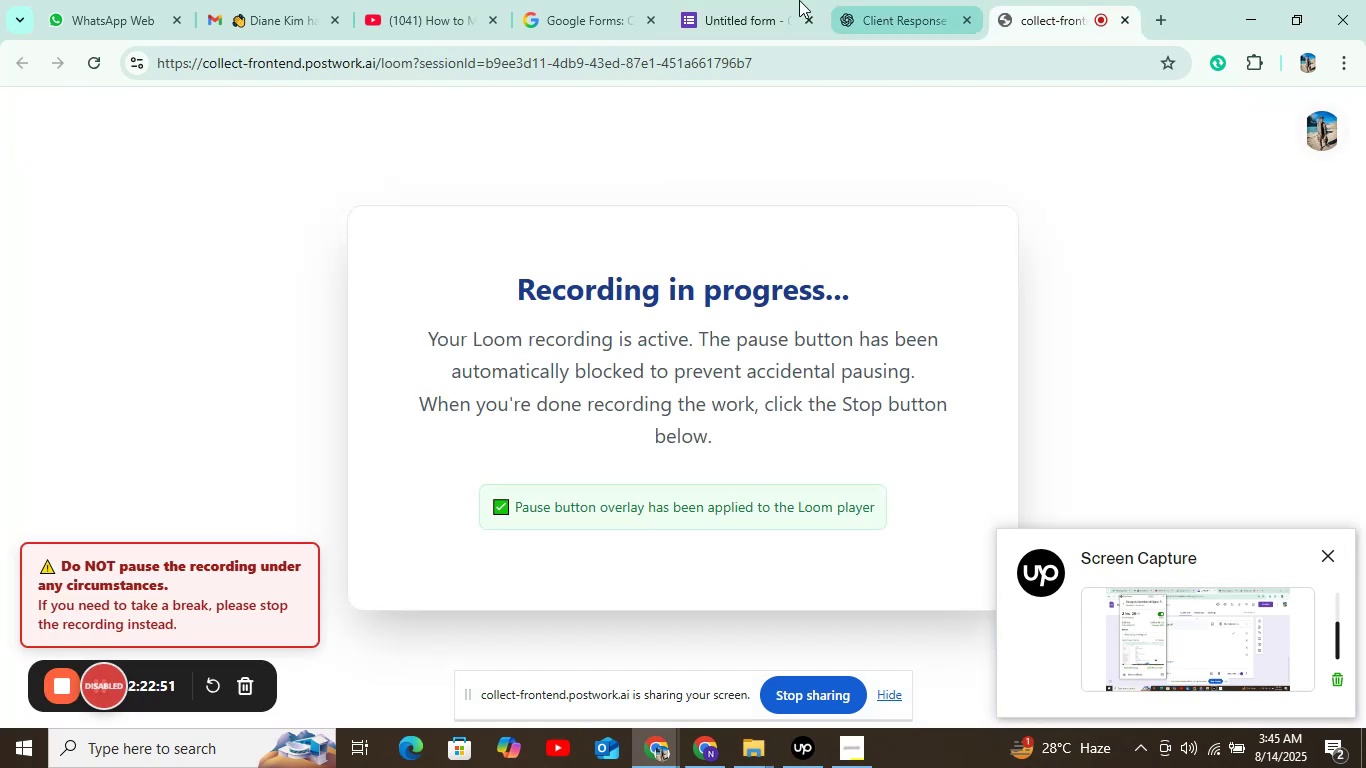 
left_click([728, 0])
 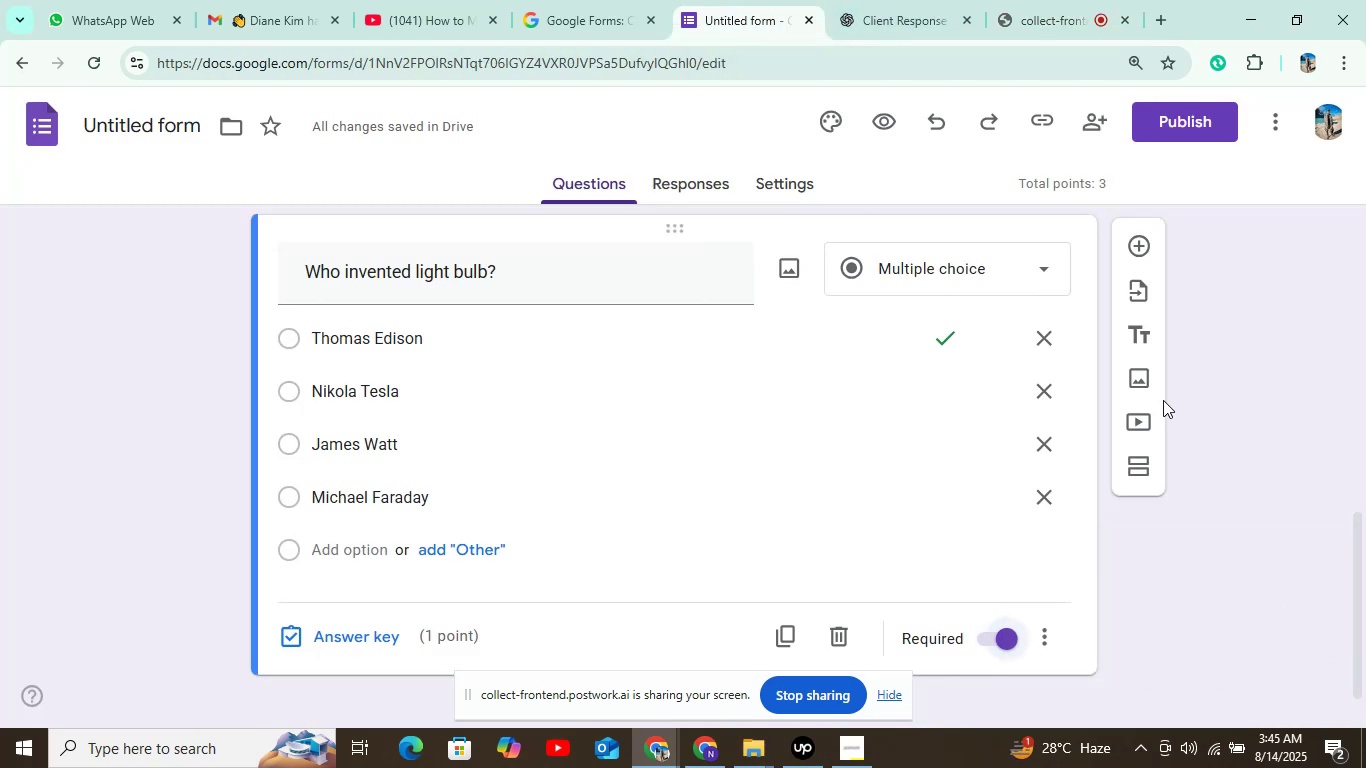 
left_click([1128, 244])
 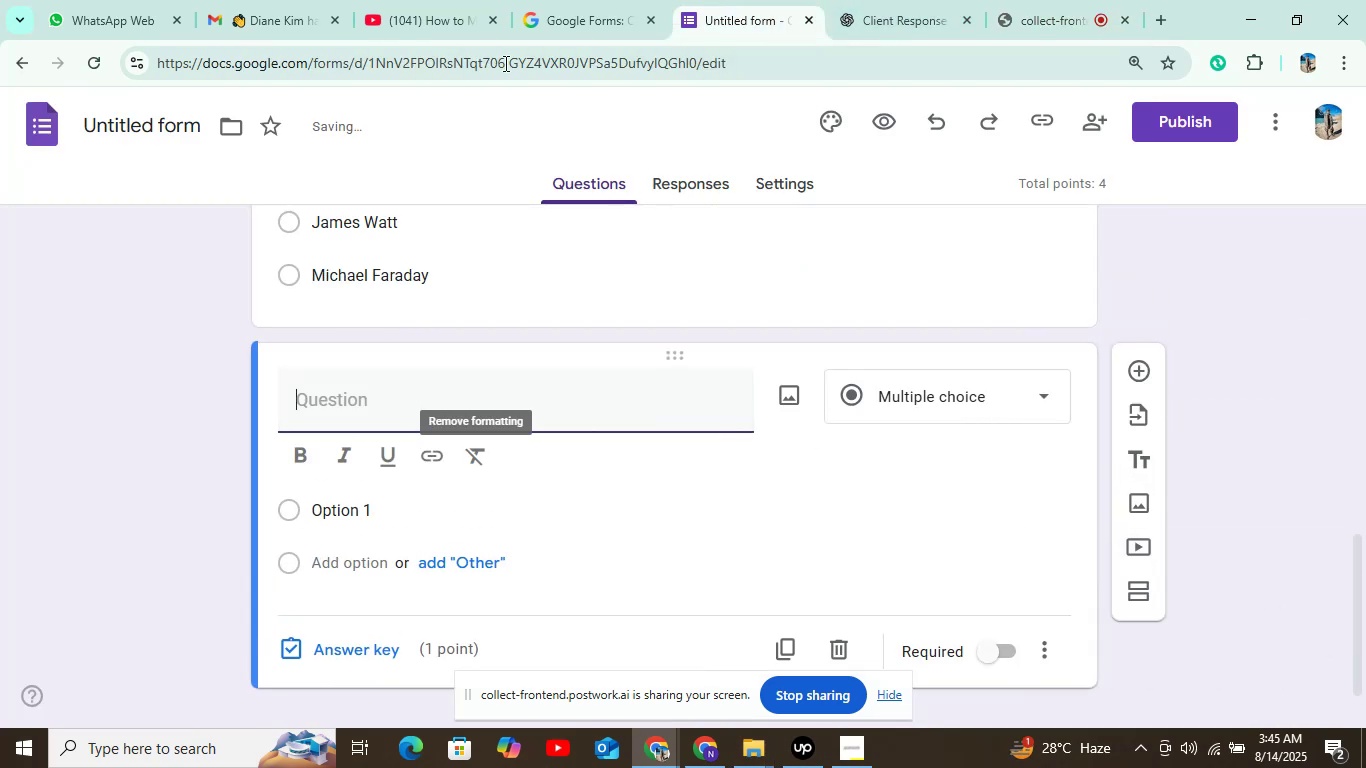 
left_click([882, 0])
 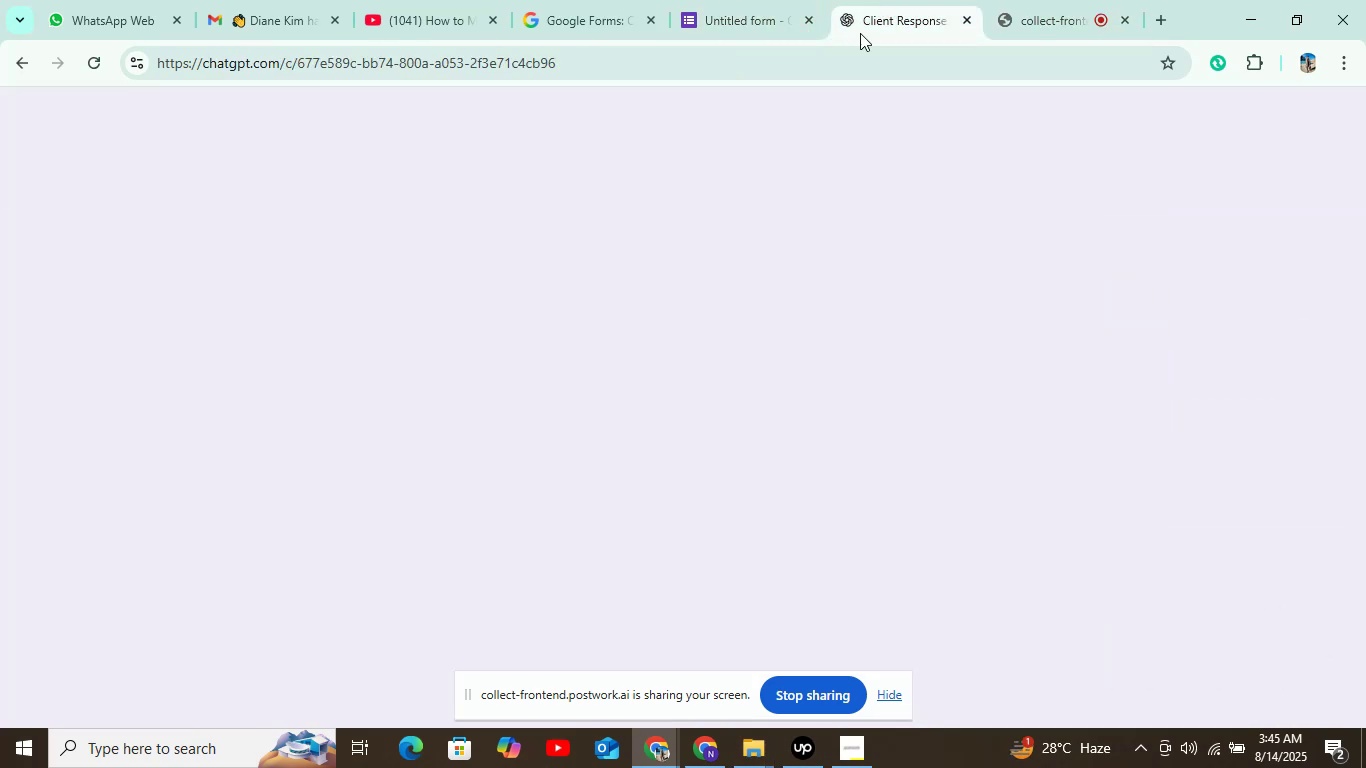 
mouse_move([463, 408])
 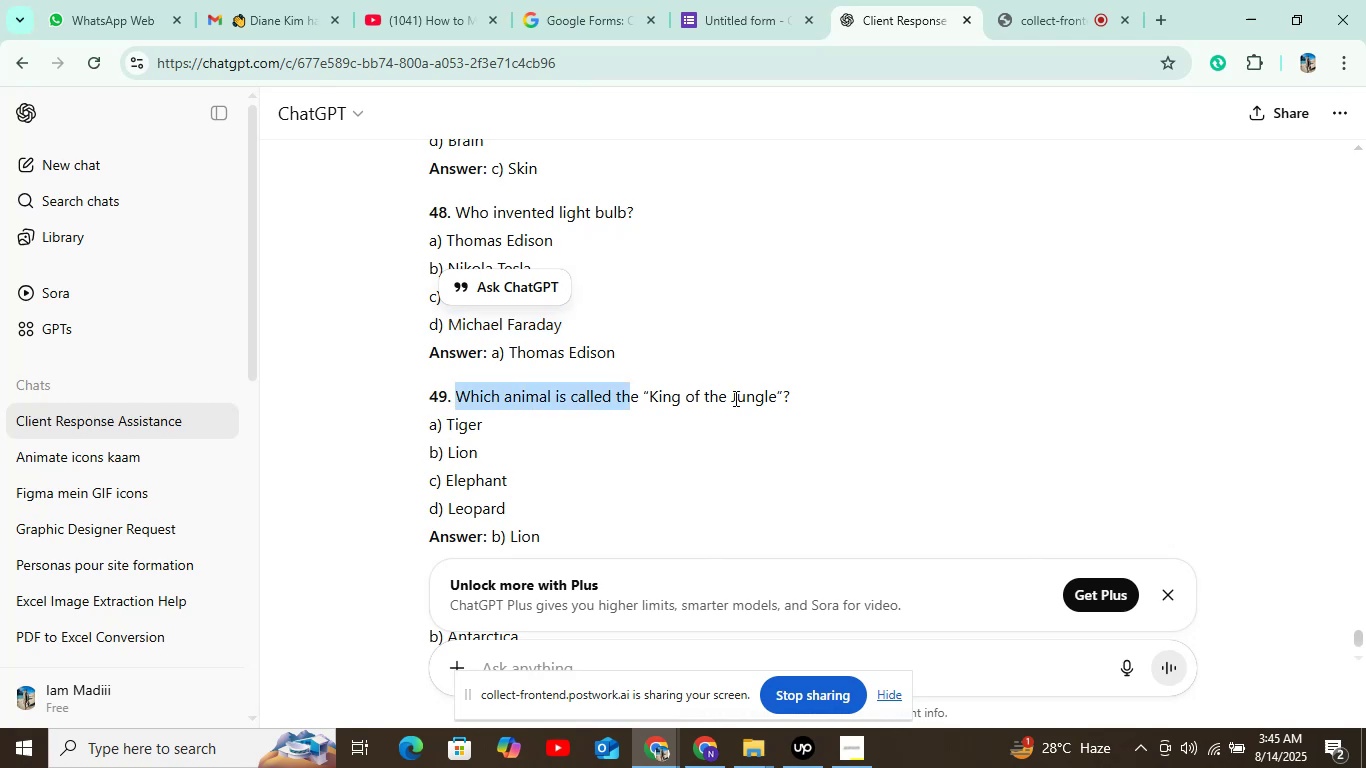 
key(Control+C)
 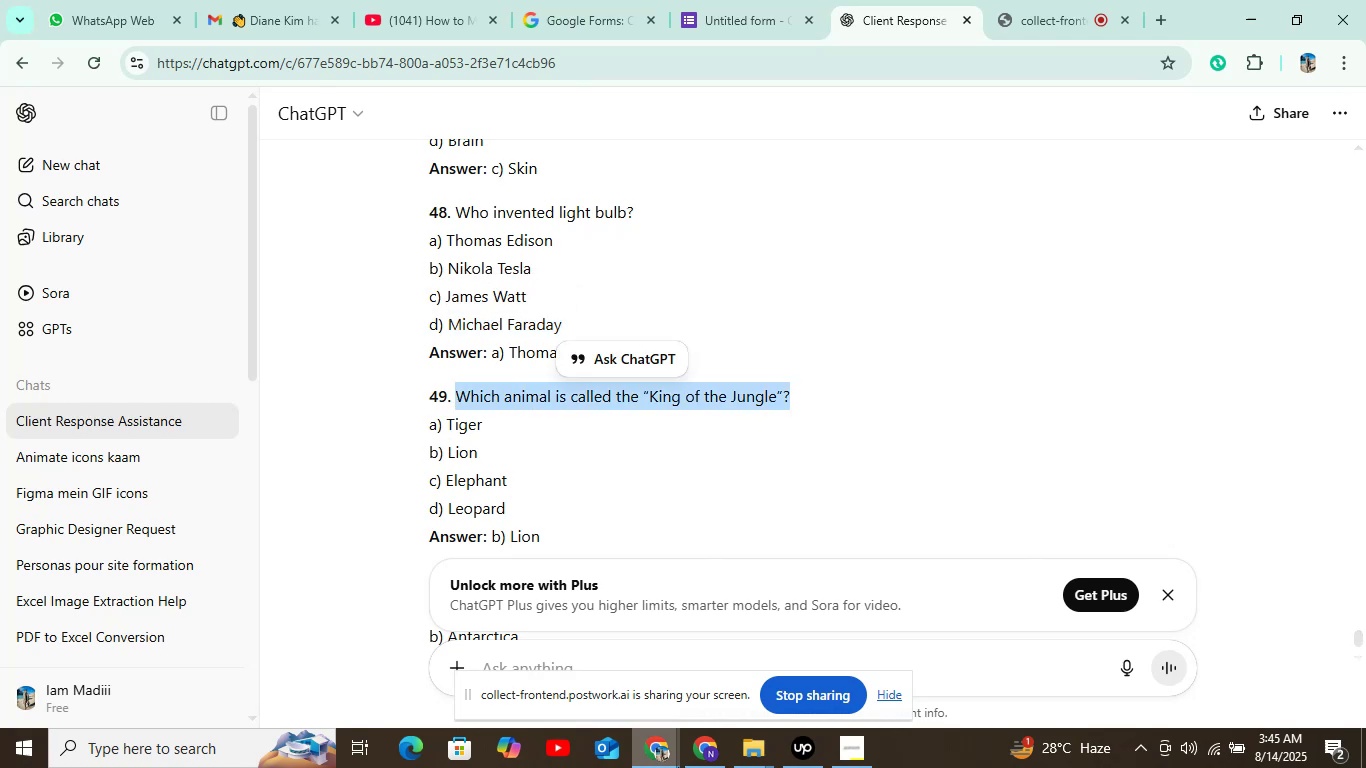 
left_click([680, 767])
 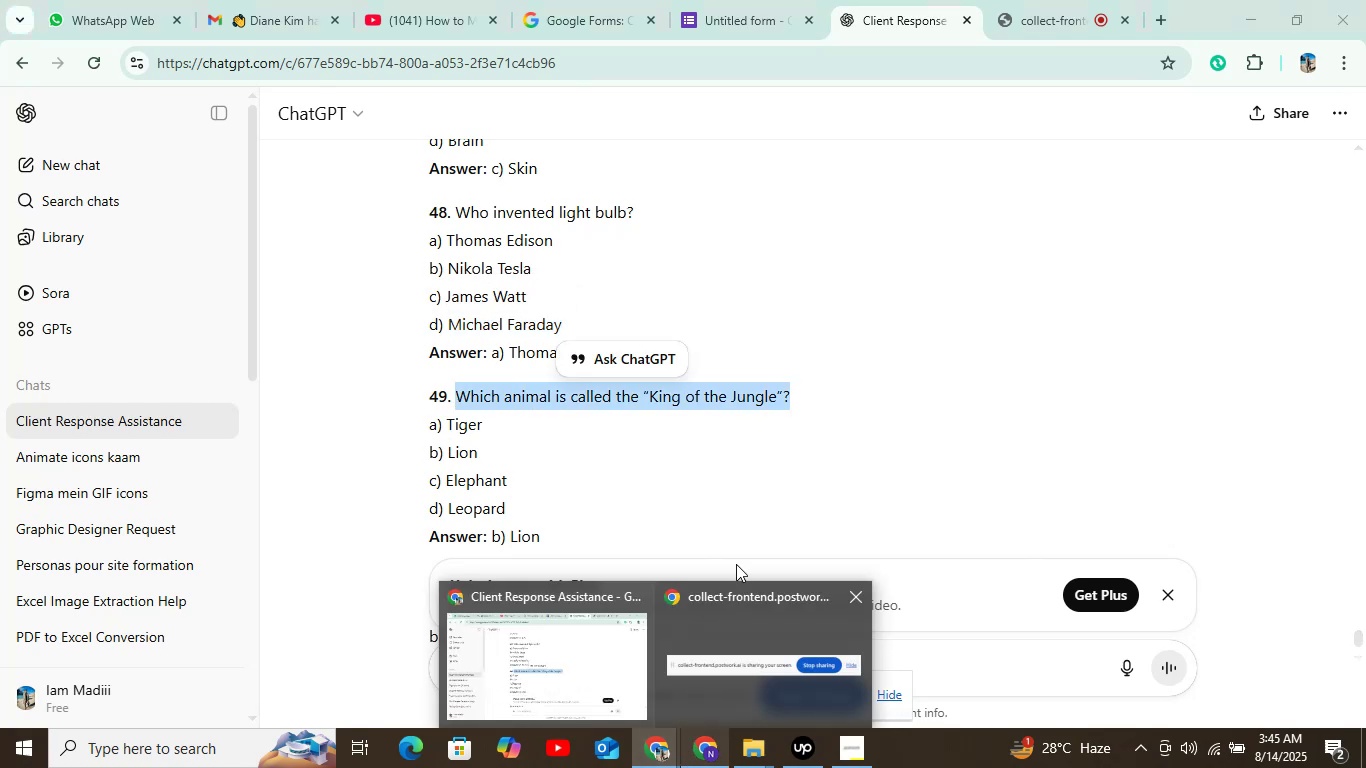 
left_click([938, 433])
 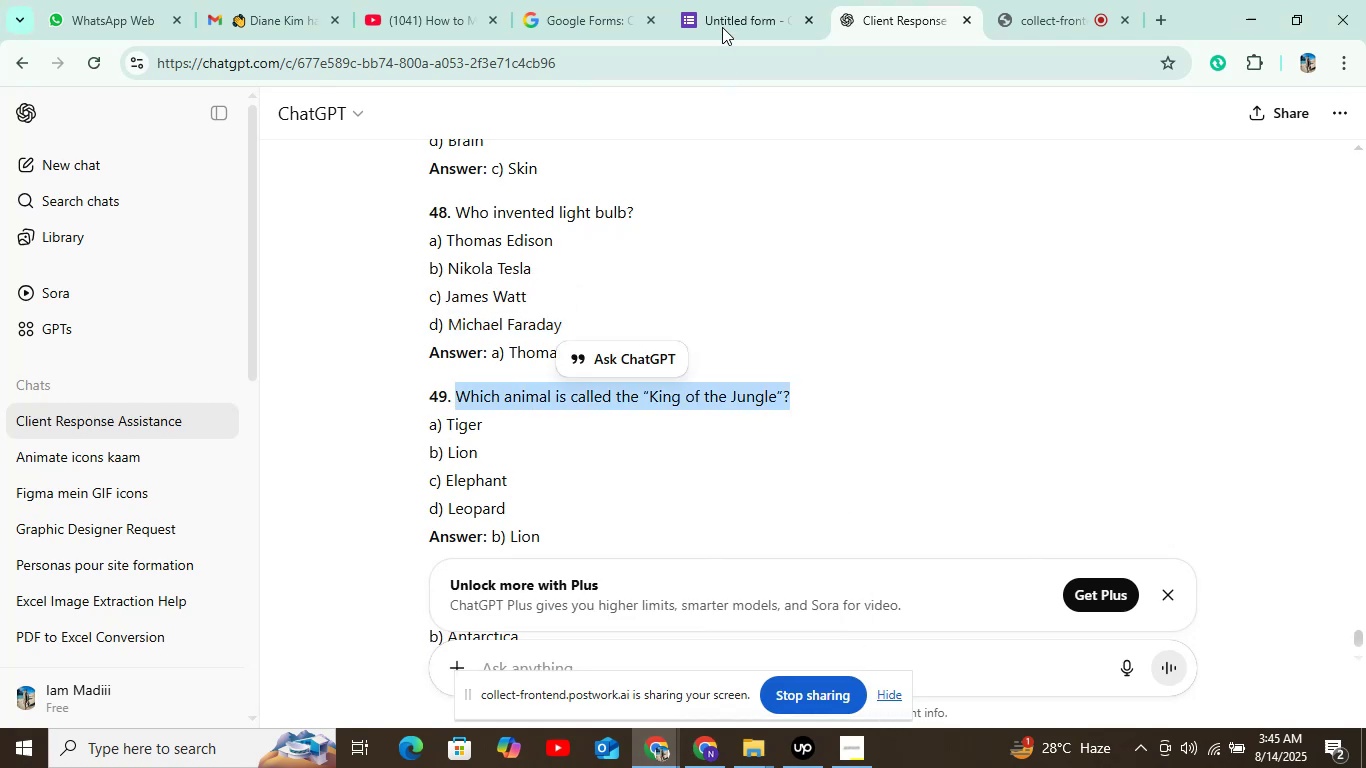 
left_click([724, 20])
 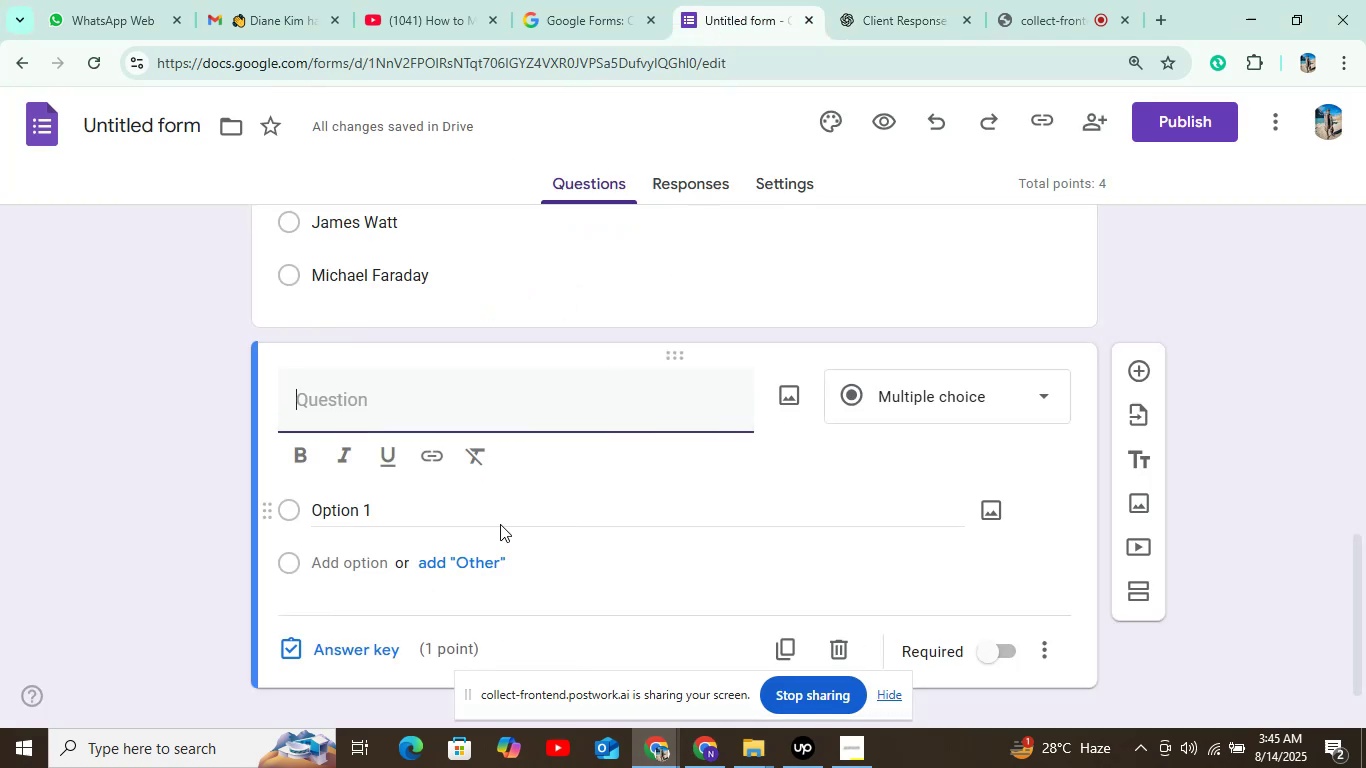 
key(Control+ControlLeft)
 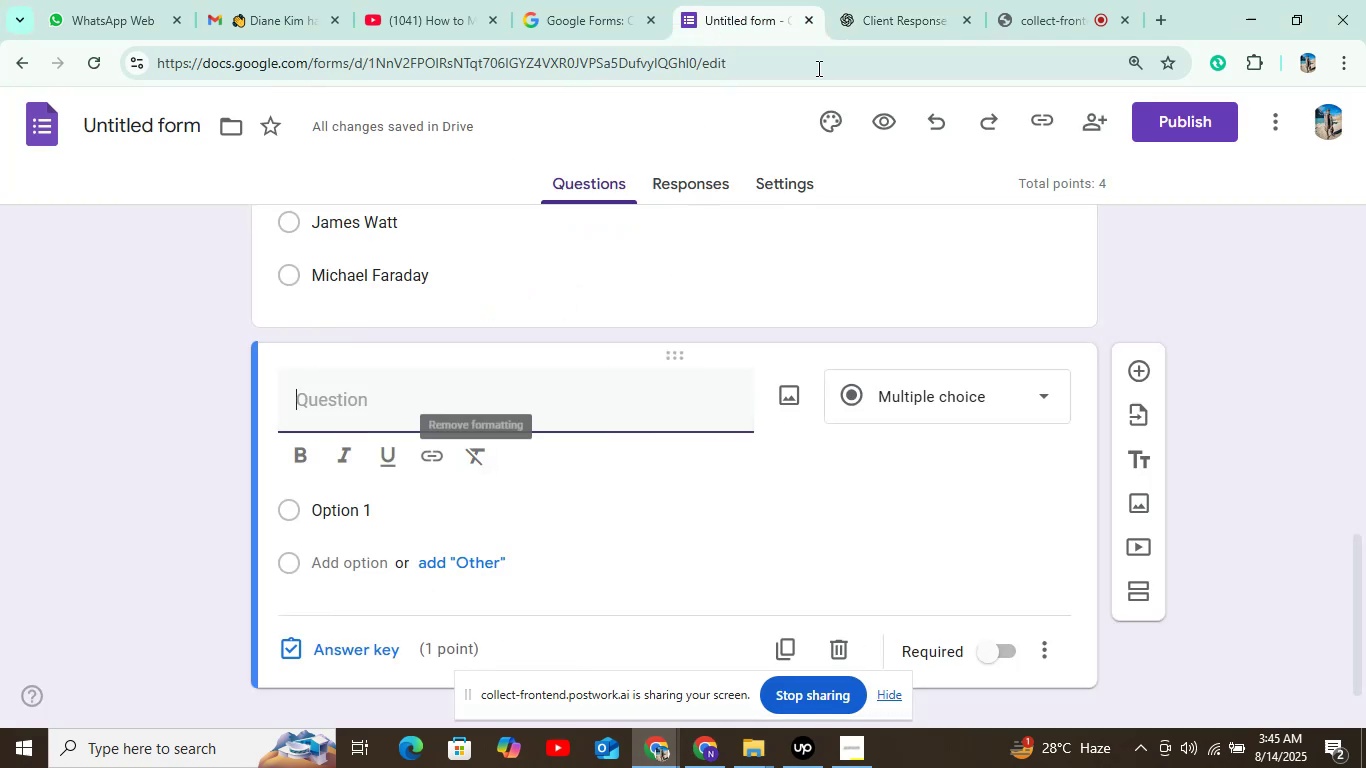 
left_click([885, 26])
 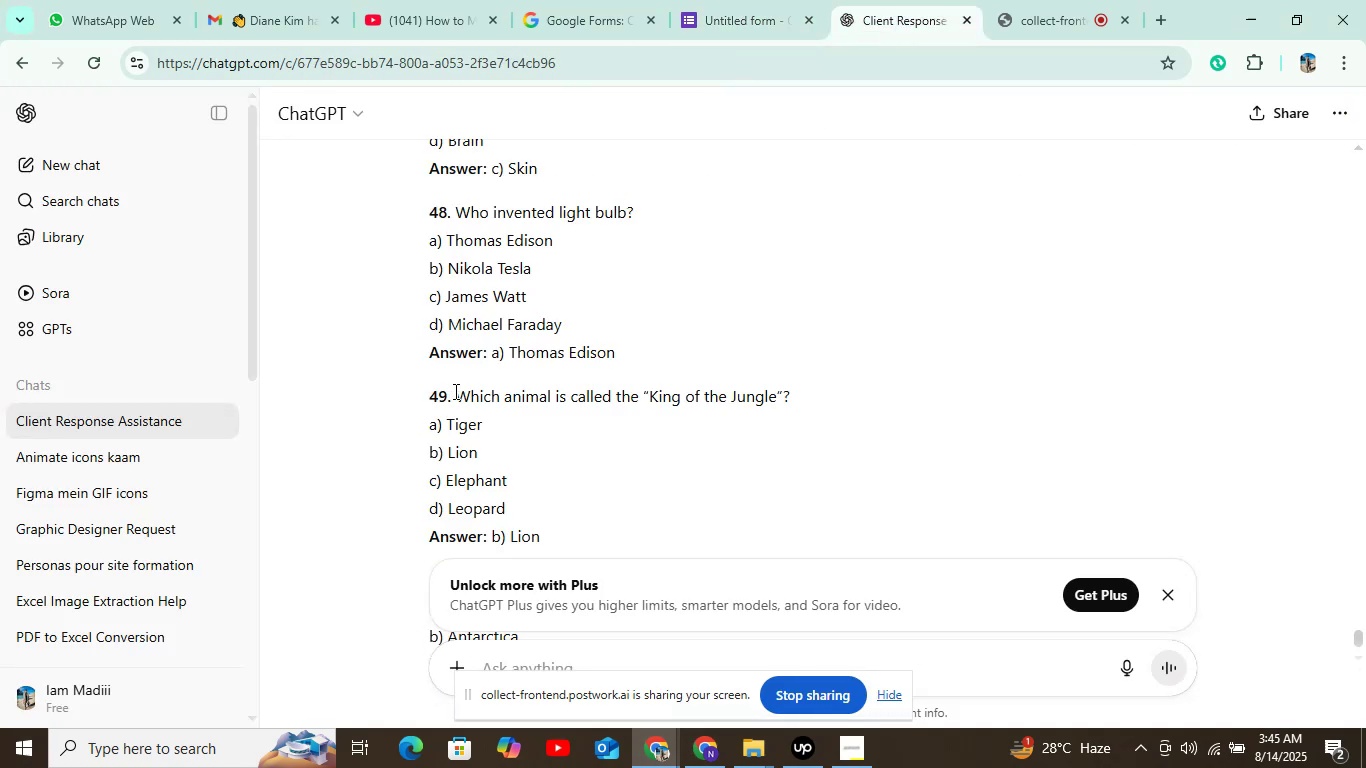 
key(Control+C)
 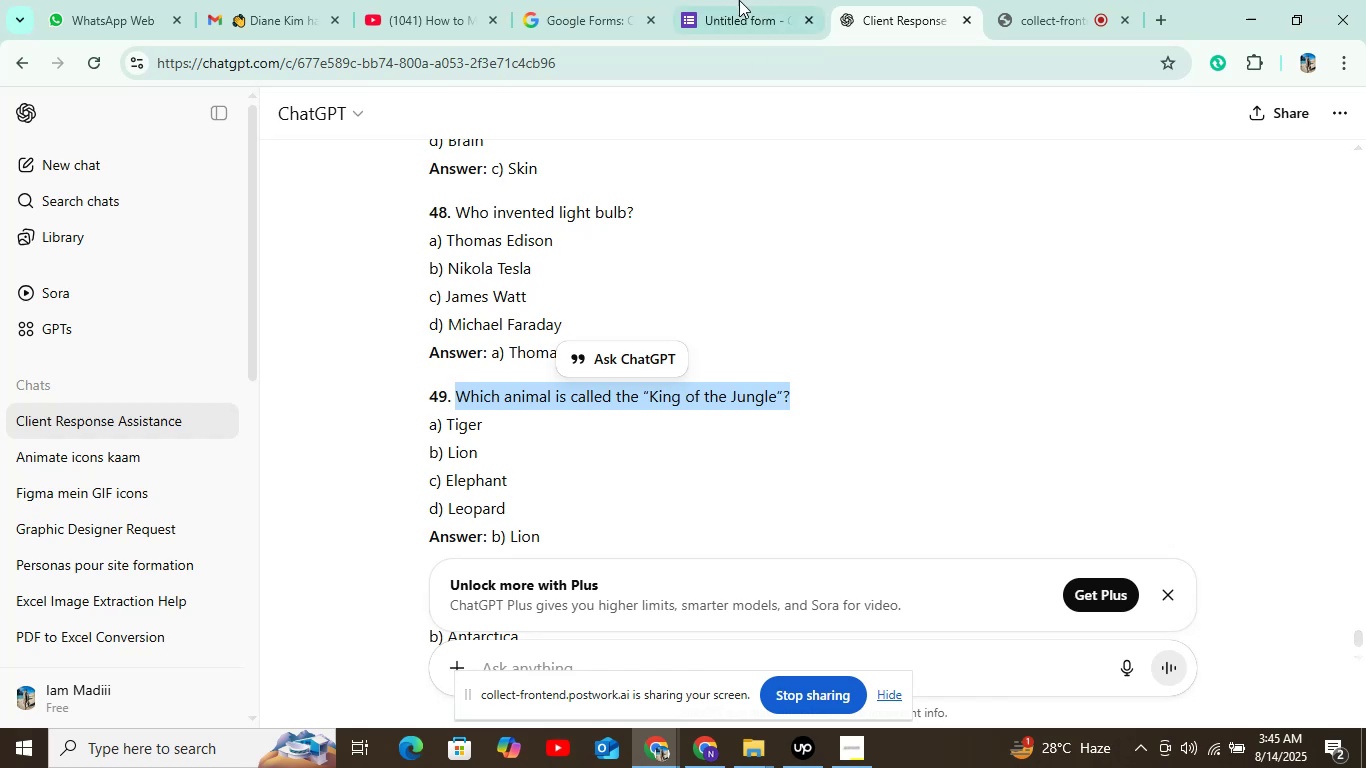 
left_click([739, 0])
 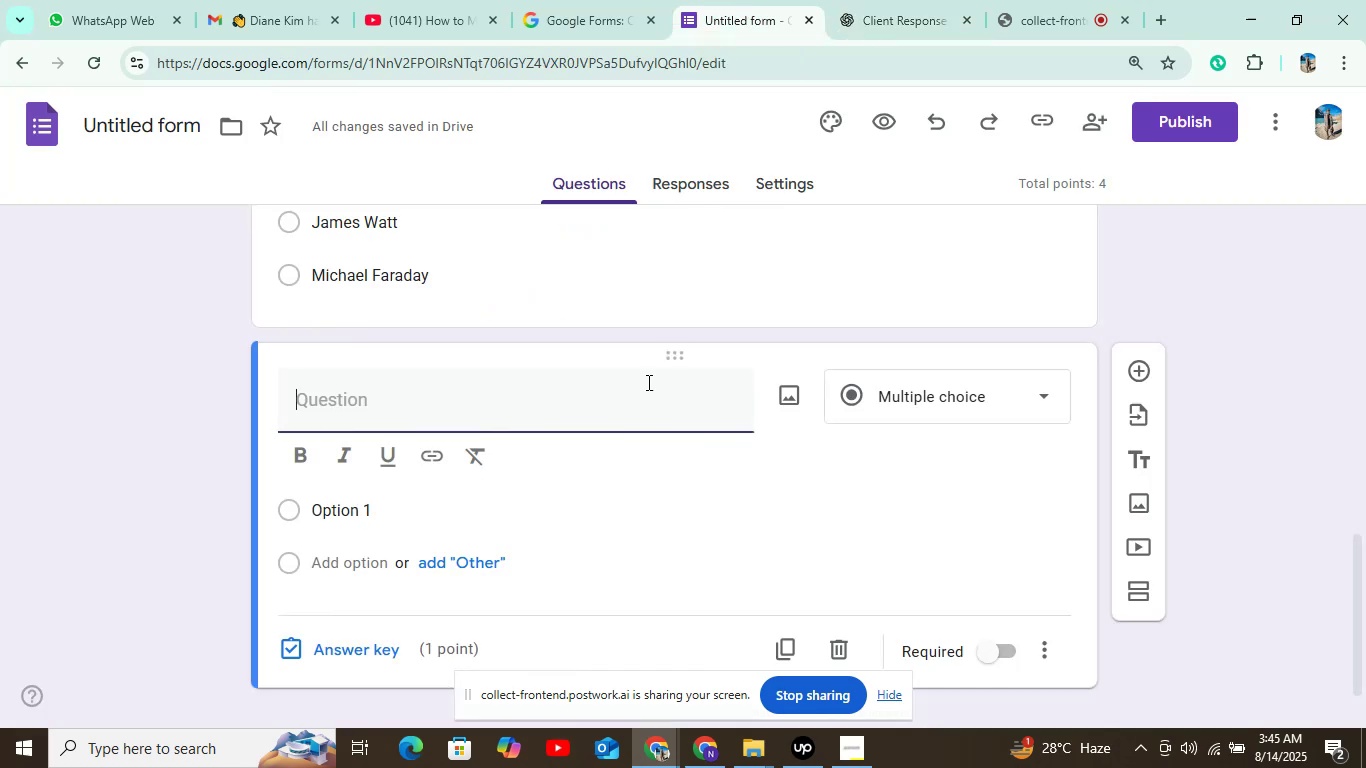 
key(Control+V)
 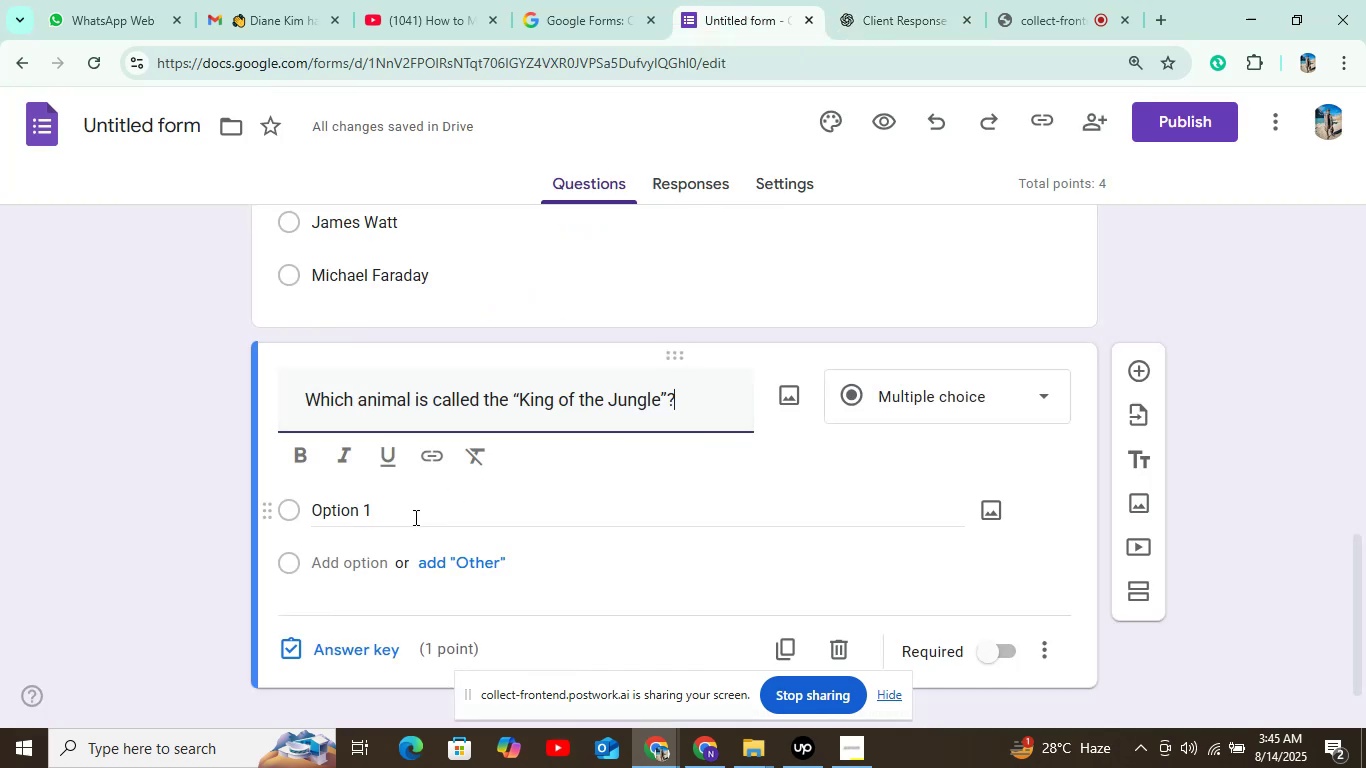 
left_click([413, 517])
 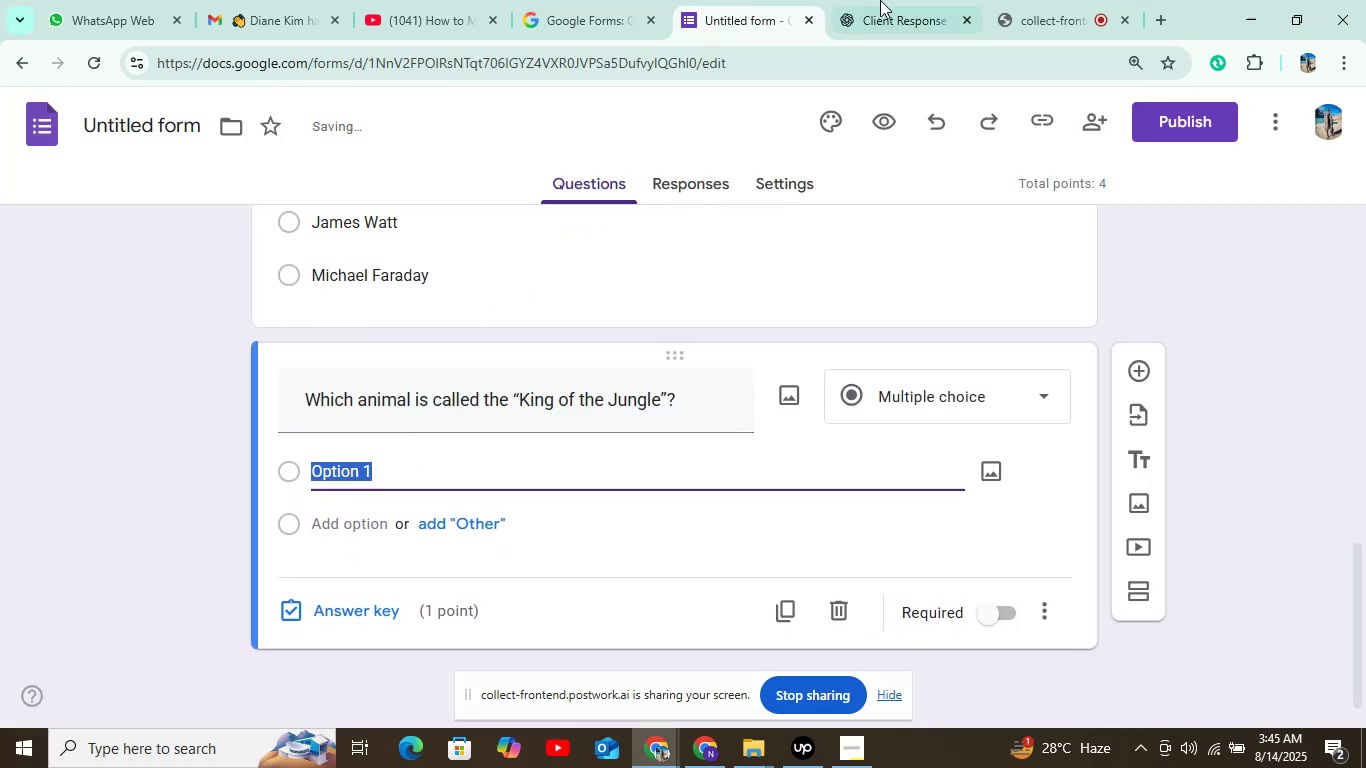 
left_click([901, 0])
 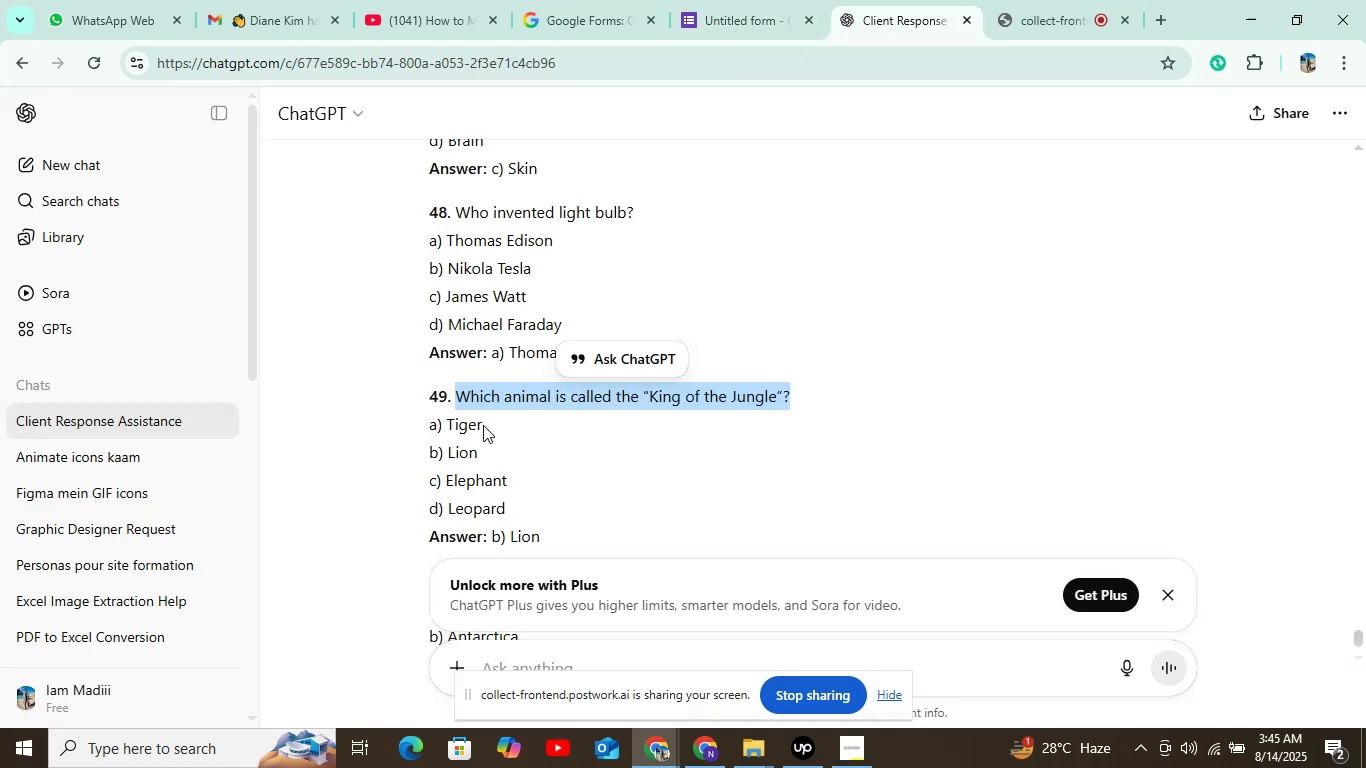 
double_click([465, 426])
 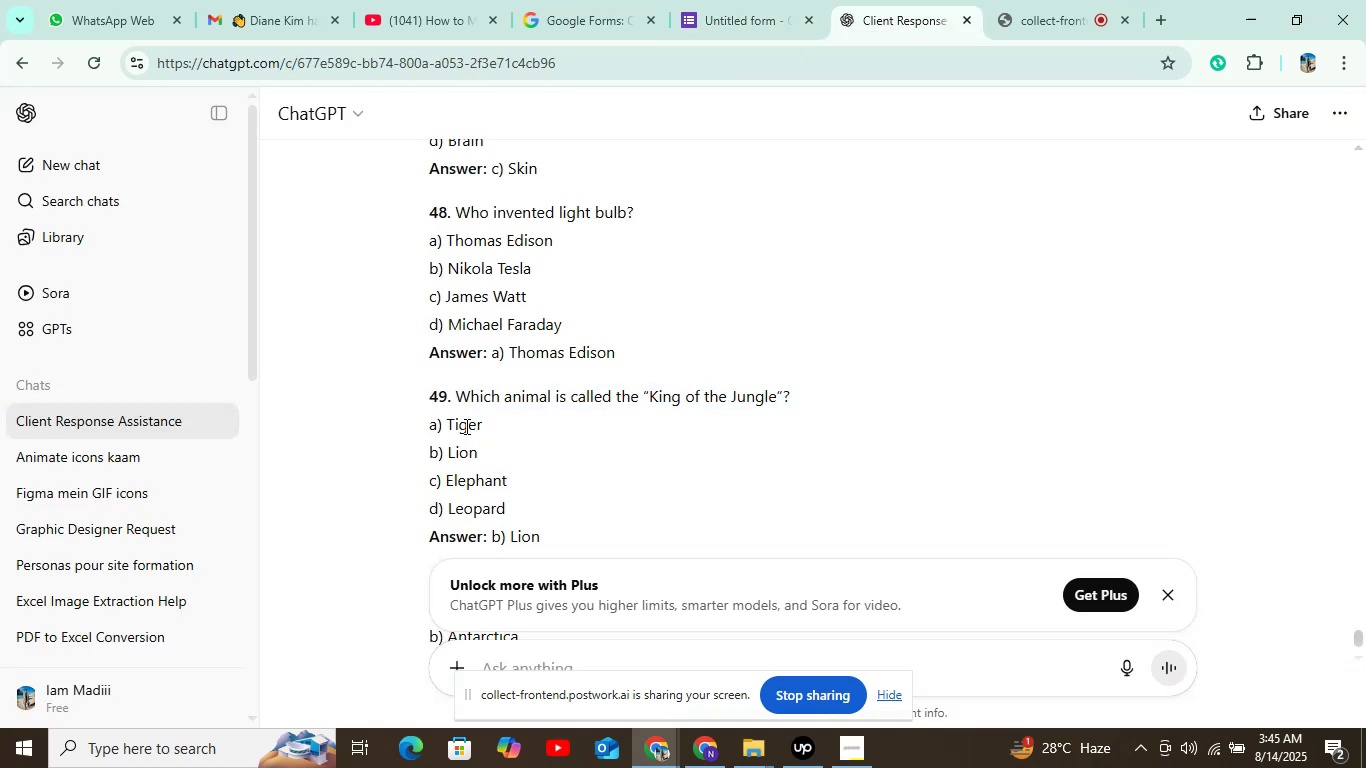 
triple_click([465, 426])
 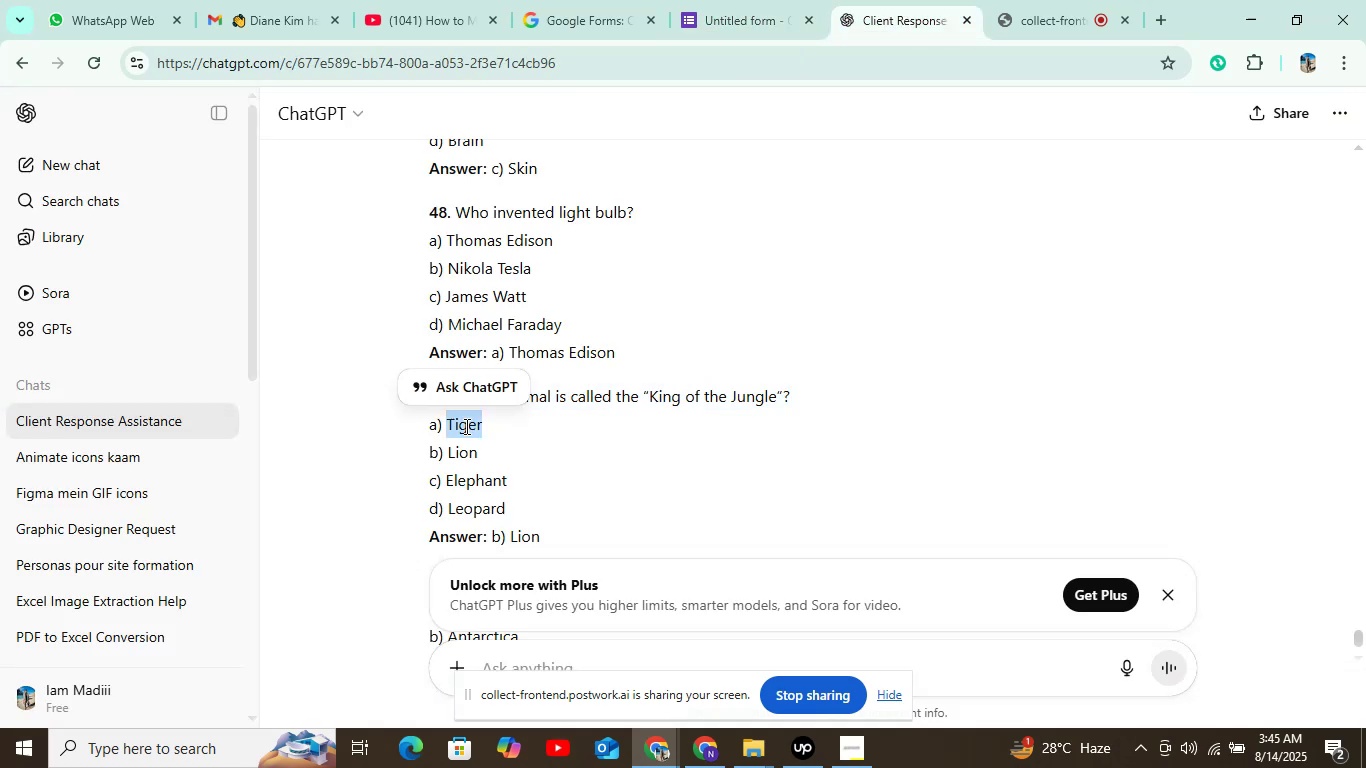 
key(Control+C)
 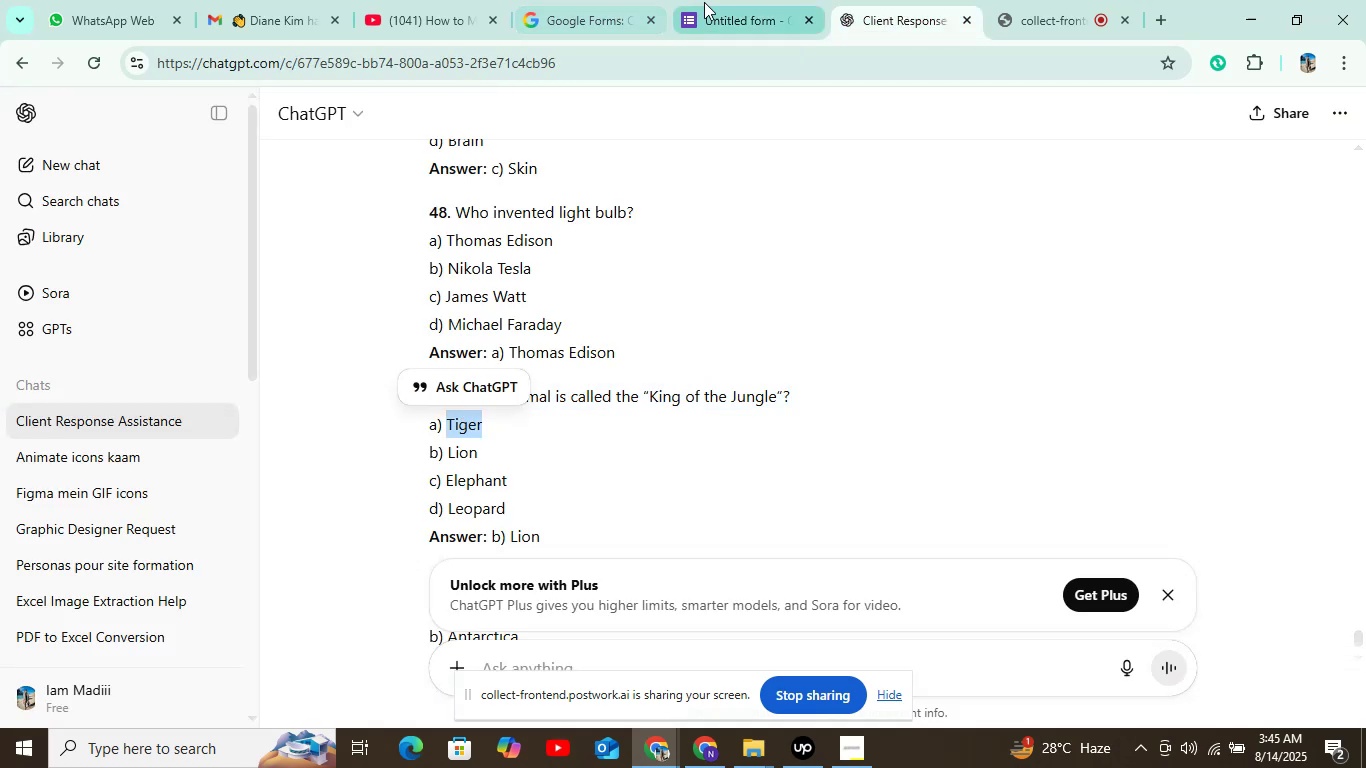 
left_click([735, 8])
 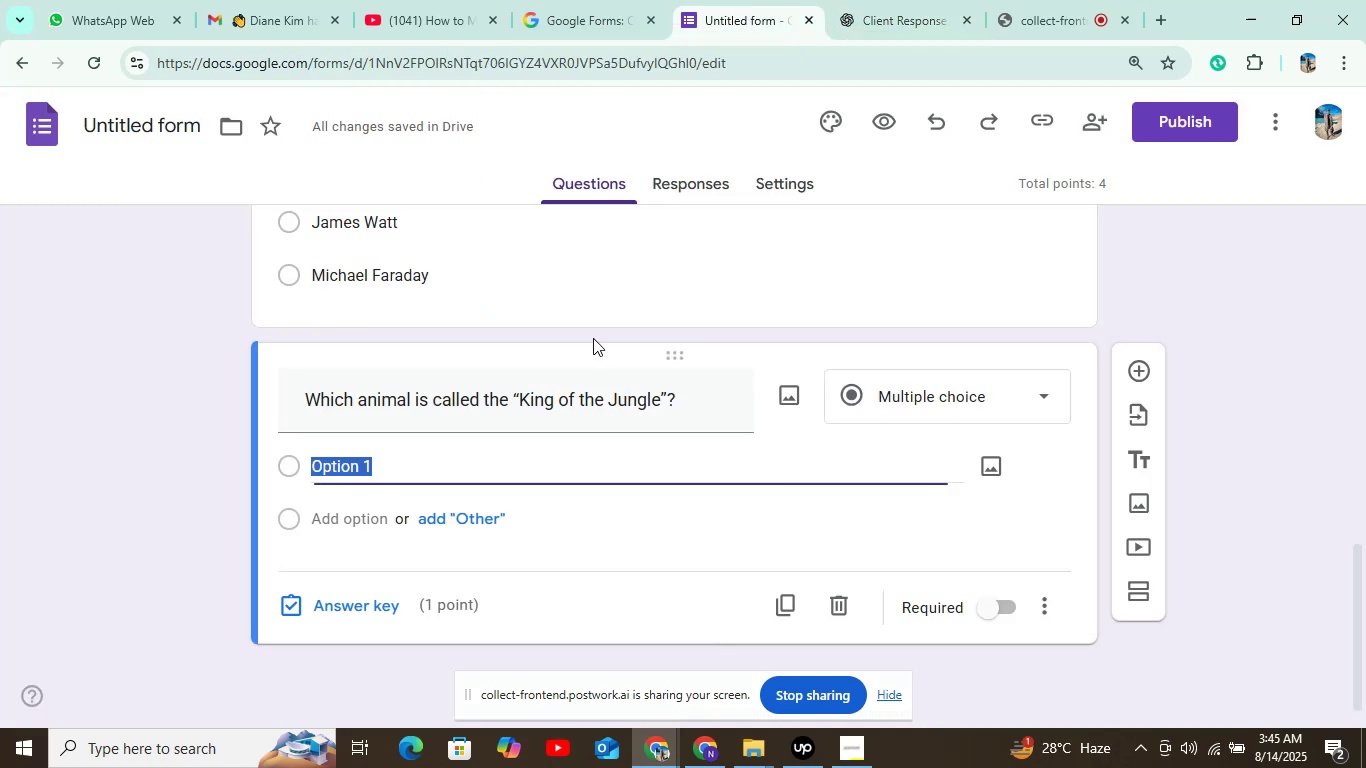 
key(Control+V)
 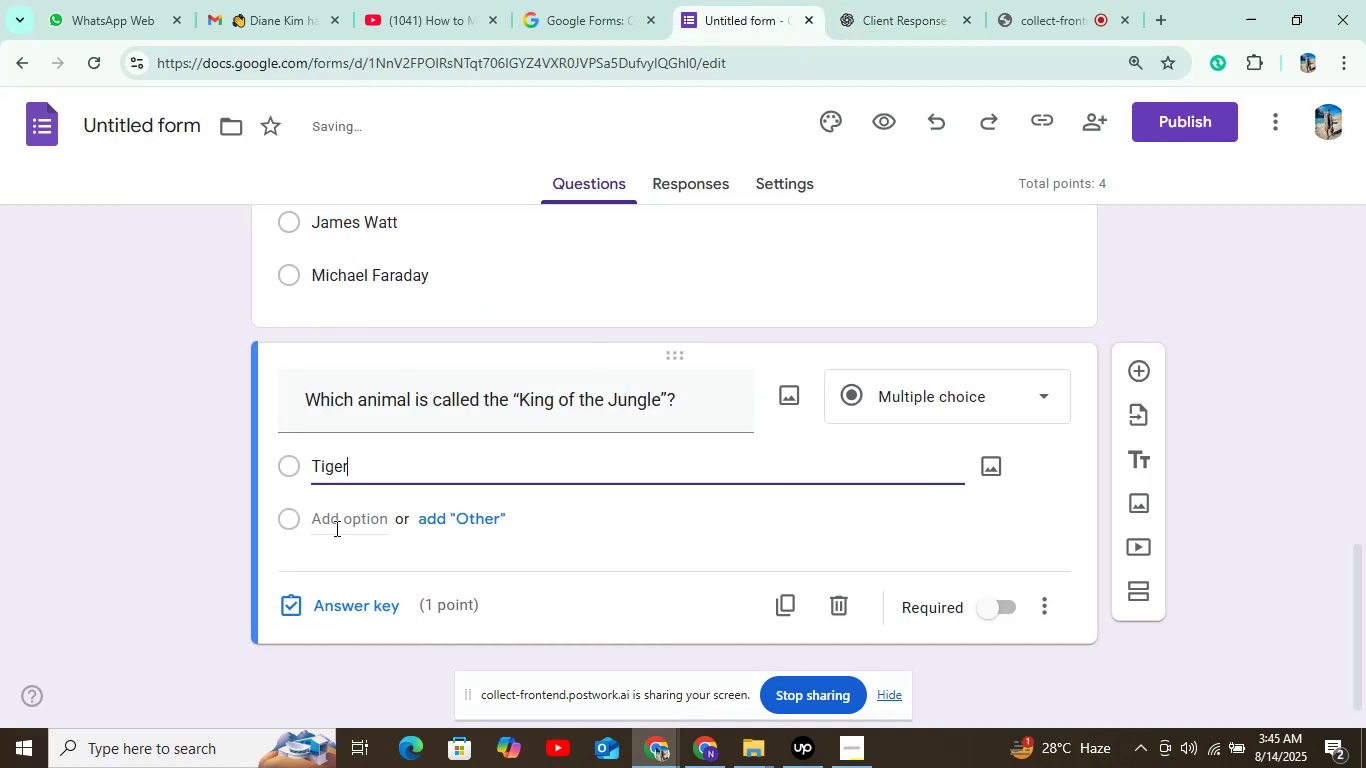 
left_click([343, 517])
 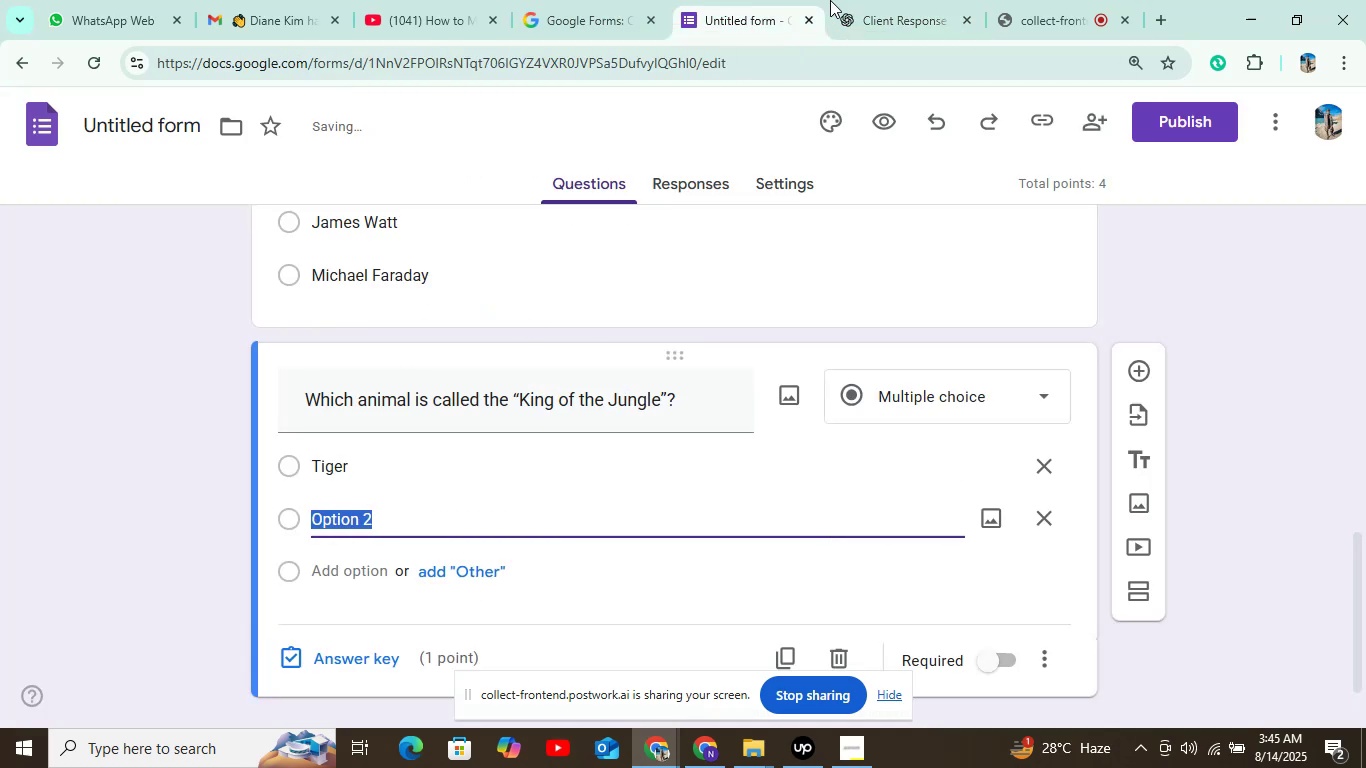 
left_click([871, 0])
 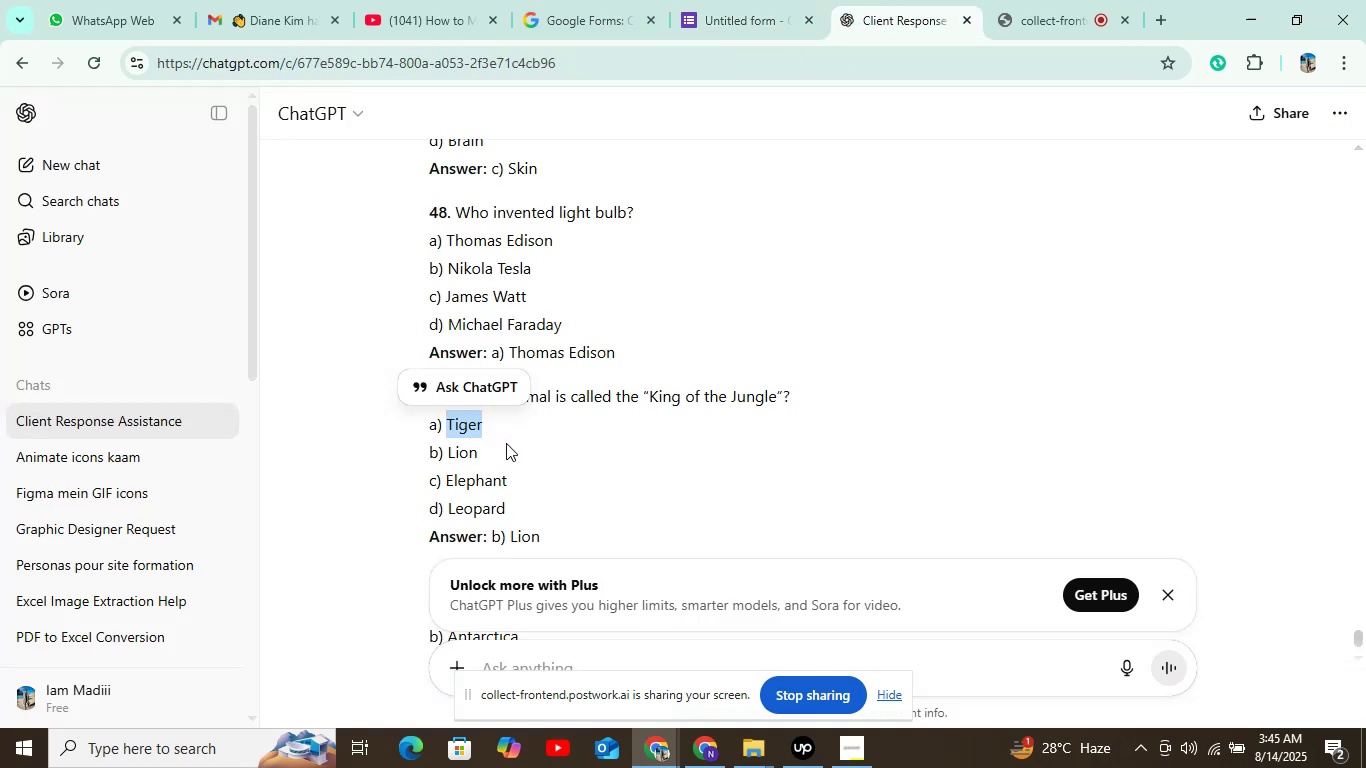 
double_click([457, 453])
 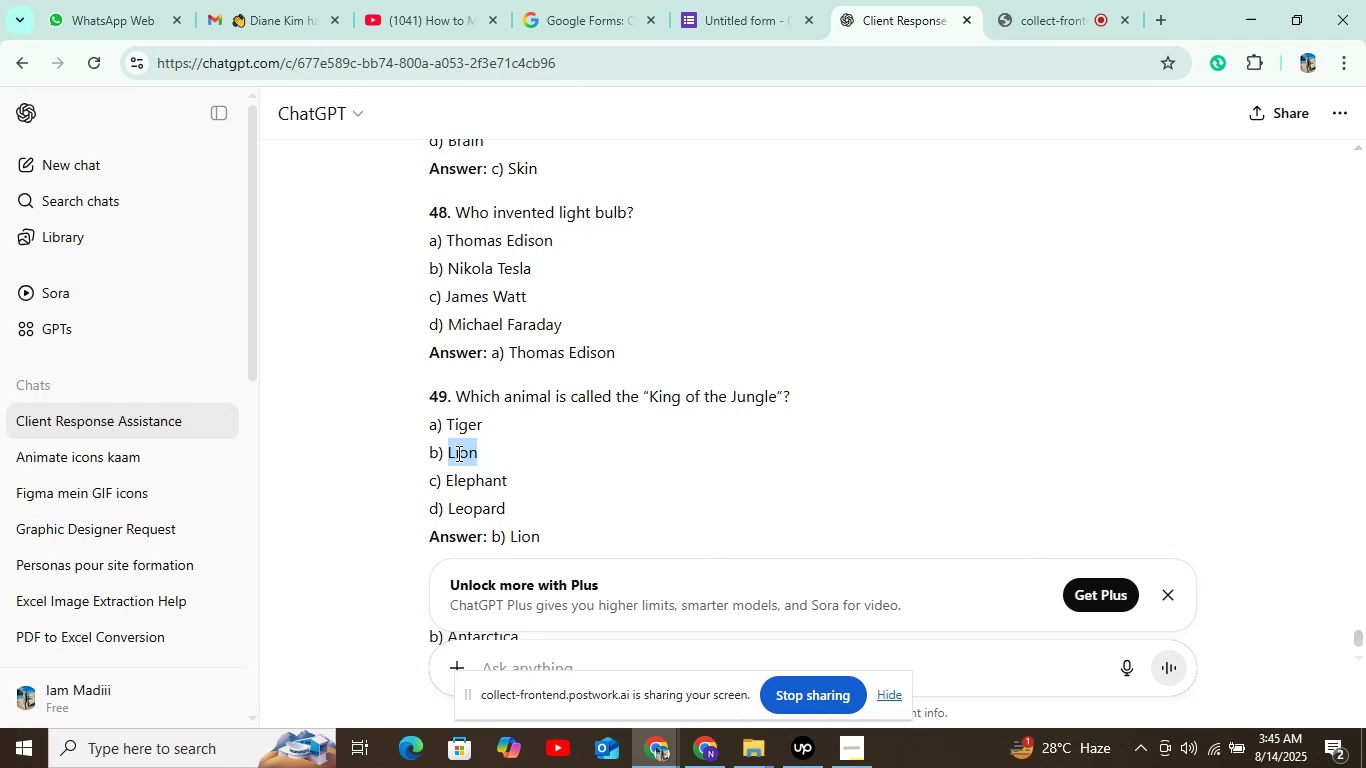 
key(Control+C)
 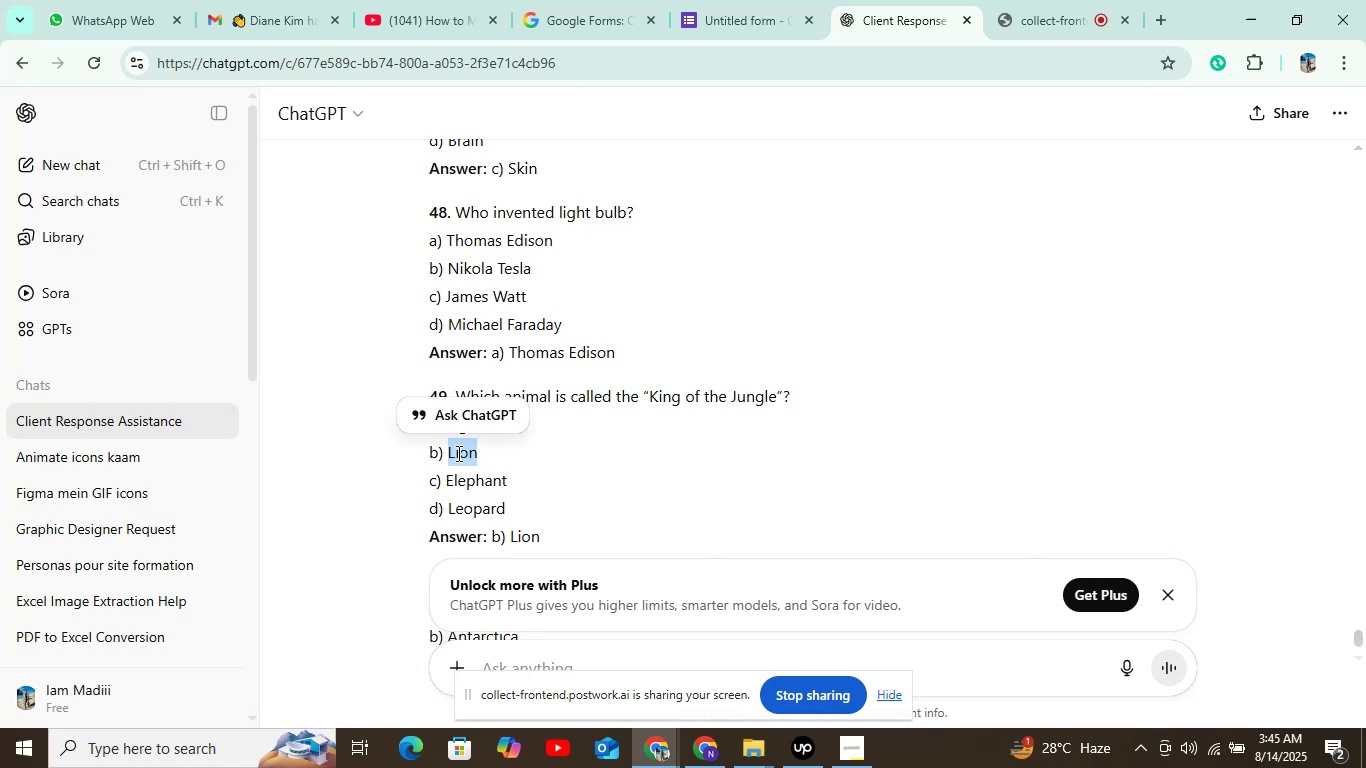 
key(Control+C)
 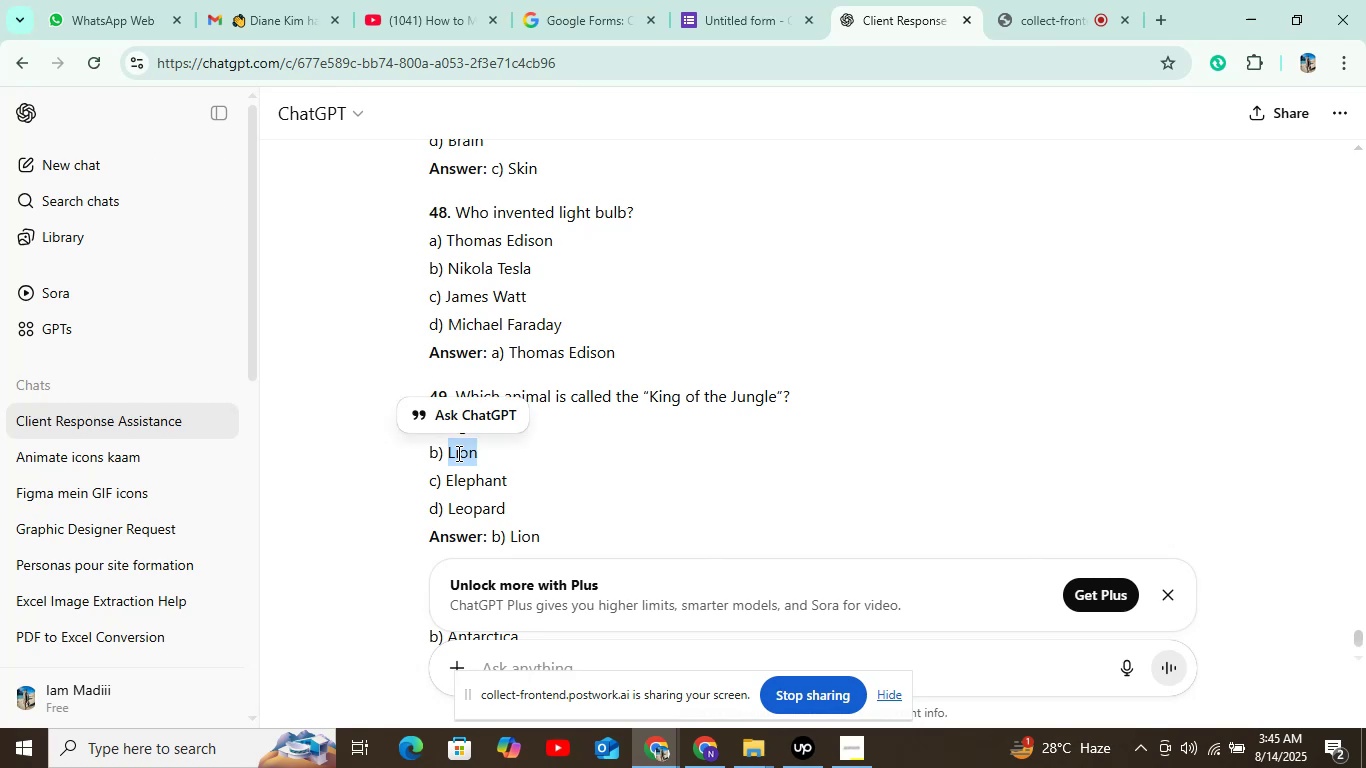 
key(Control+C)
 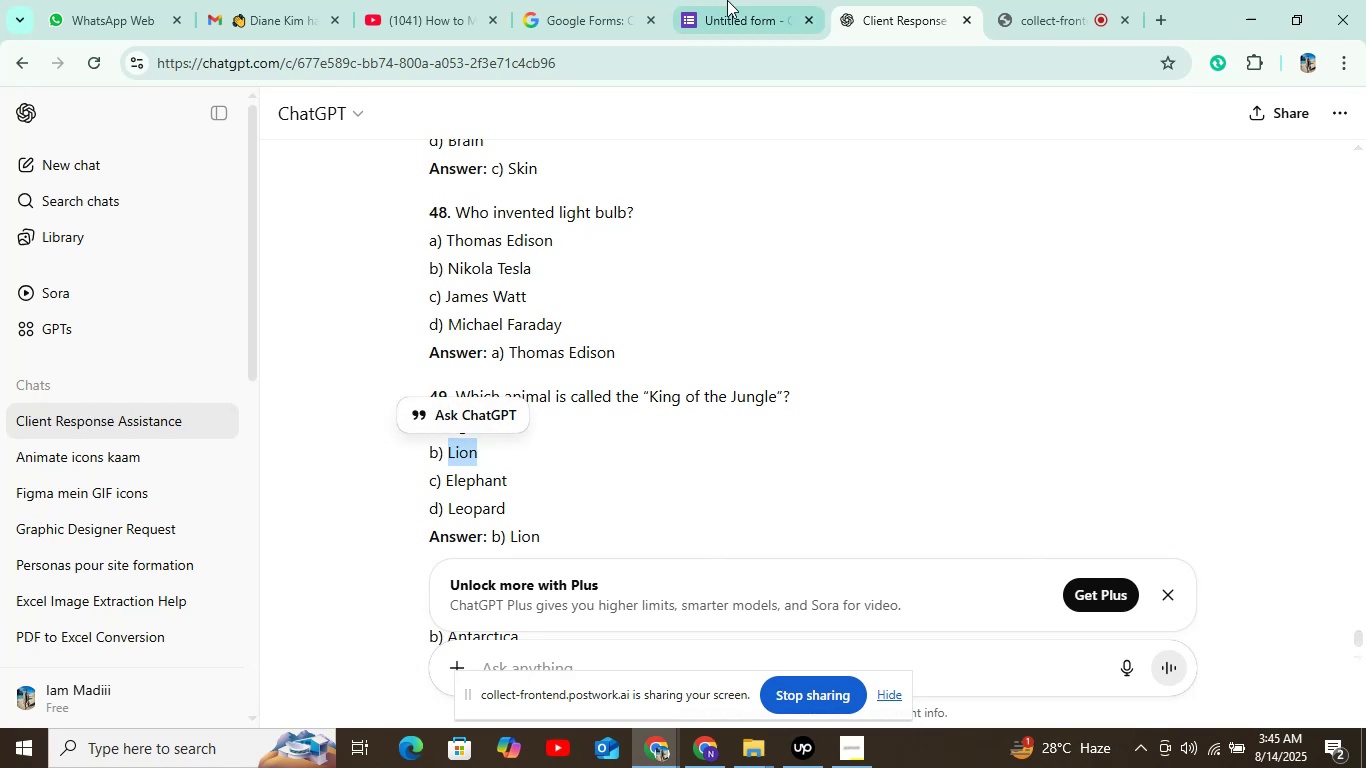 
left_click([754, 0])
 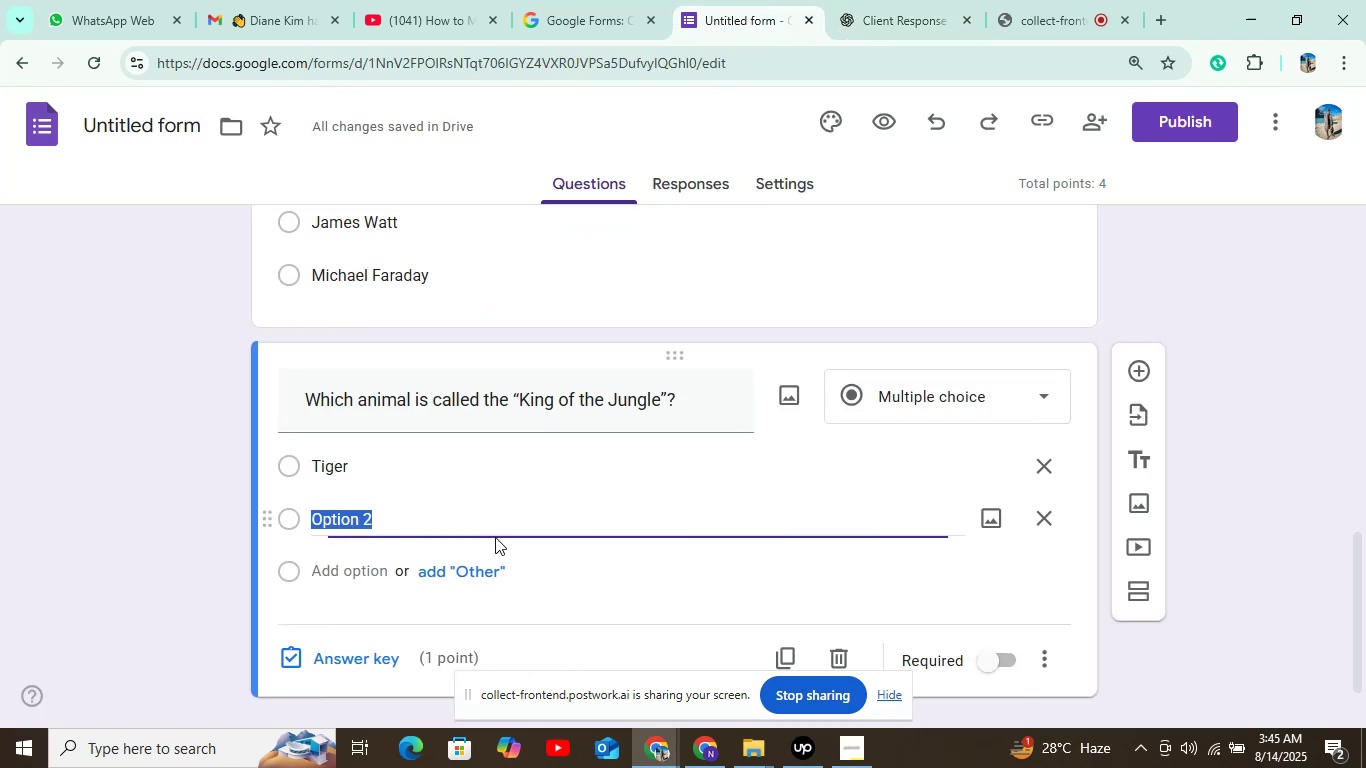 
key(Control+V)
 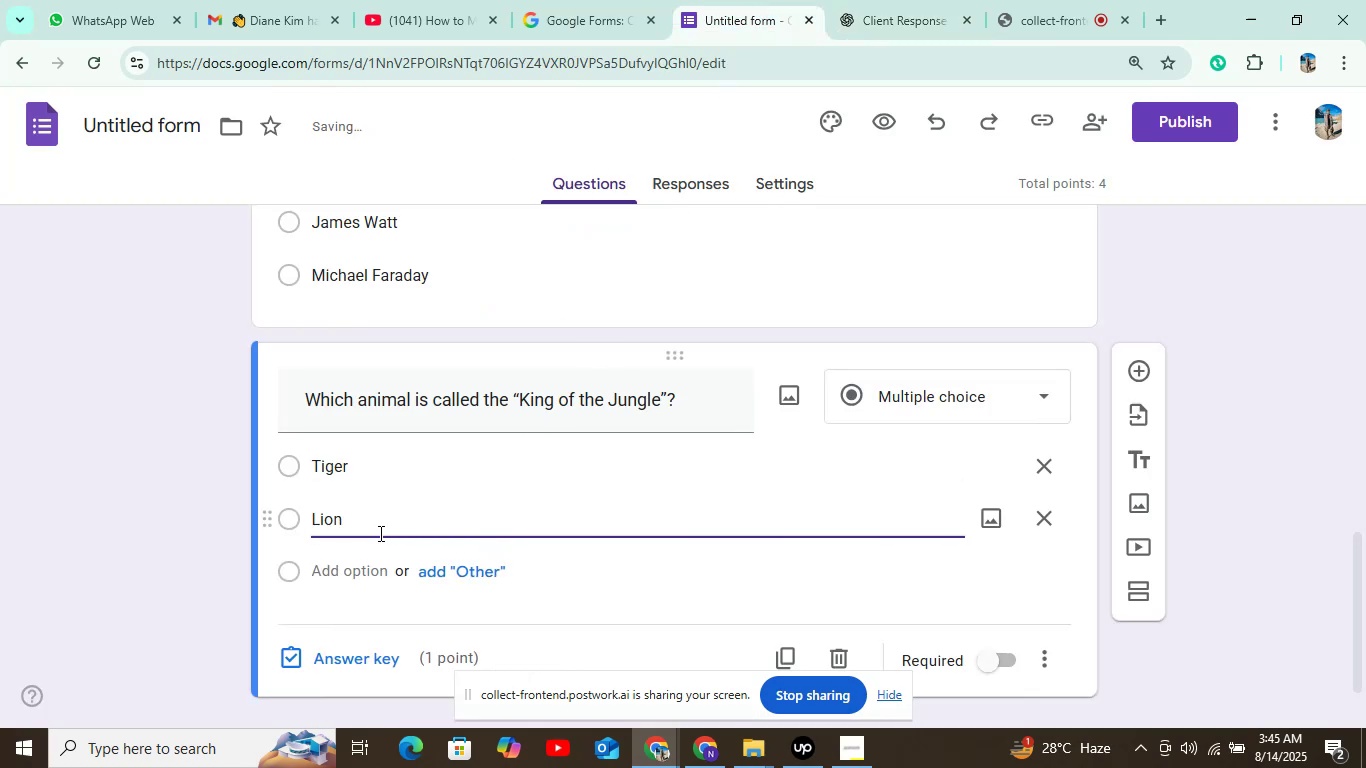 
left_click([355, 566])
 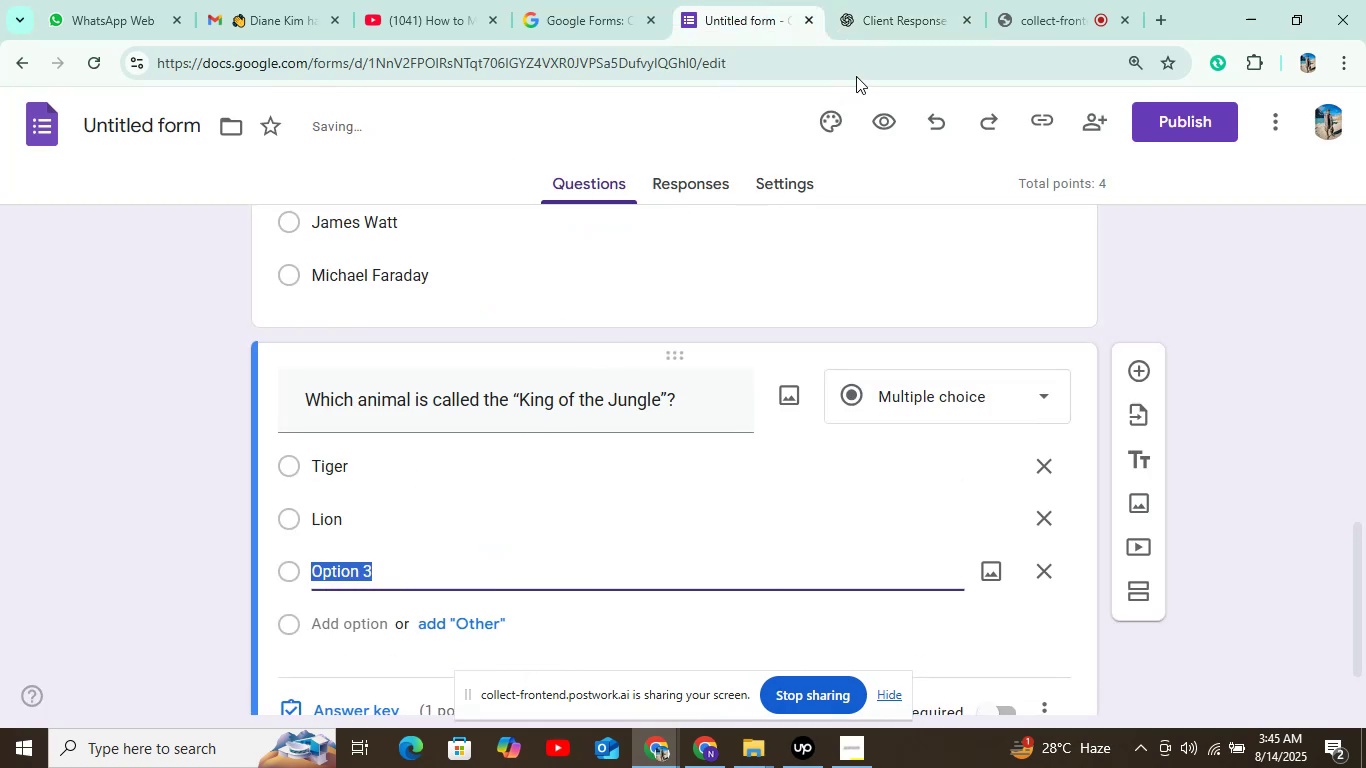 
left_click([887, 10])
 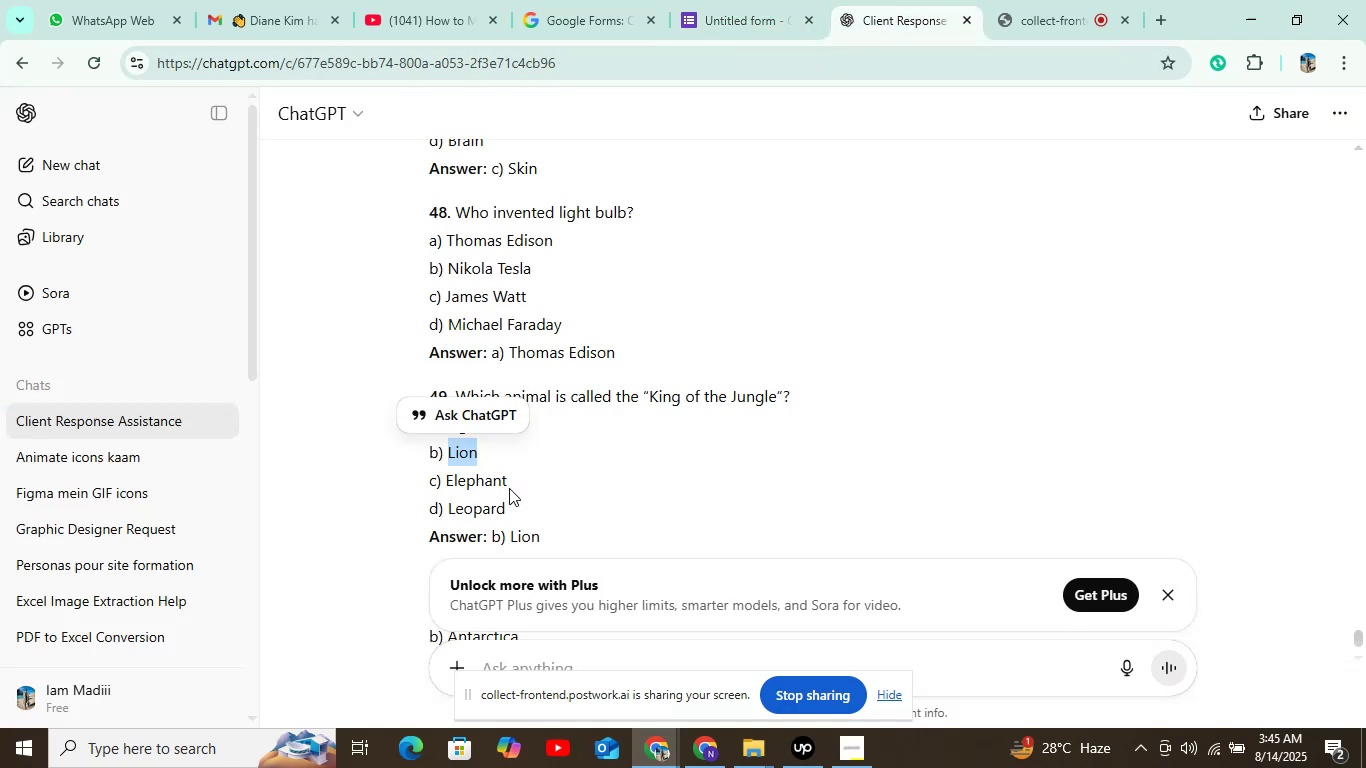 
double_click([493, 479])
 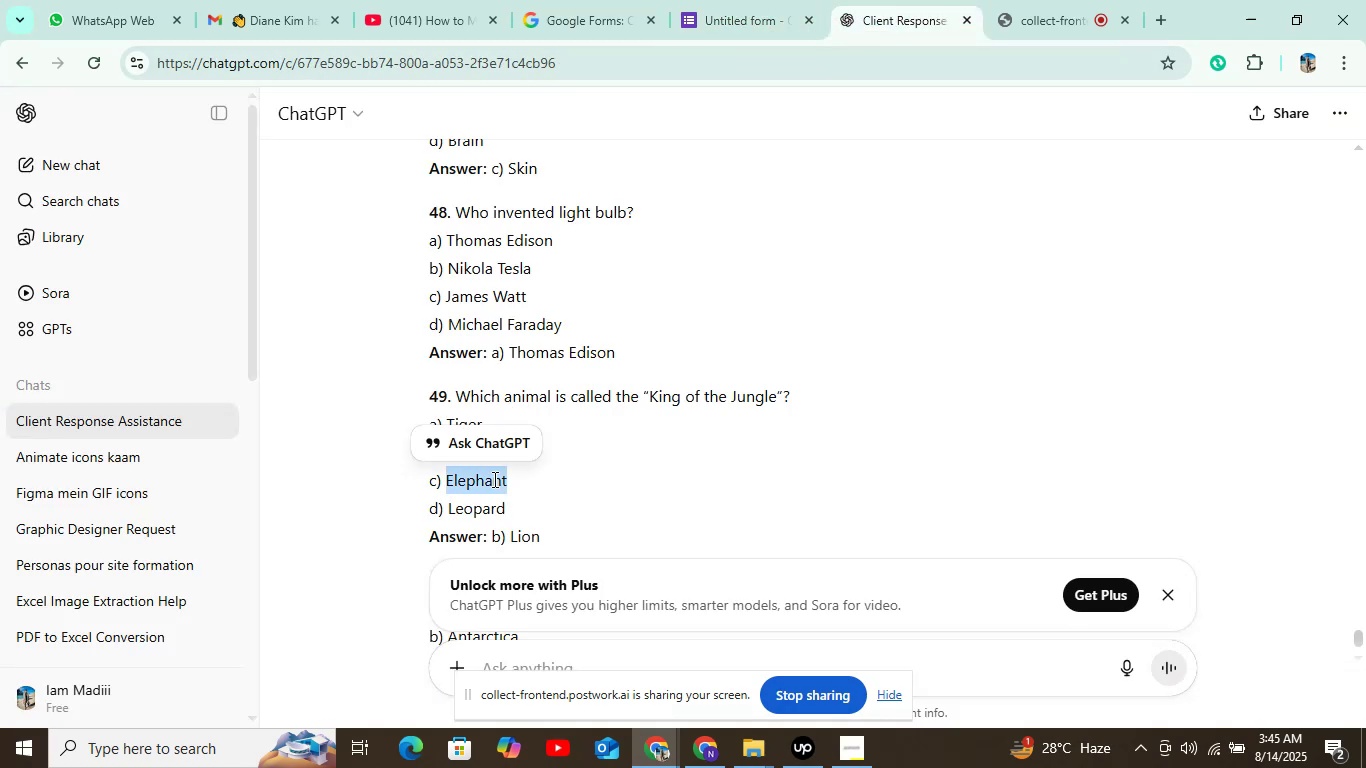 
hold_key(key=ControlLeft, duration=1.52)
 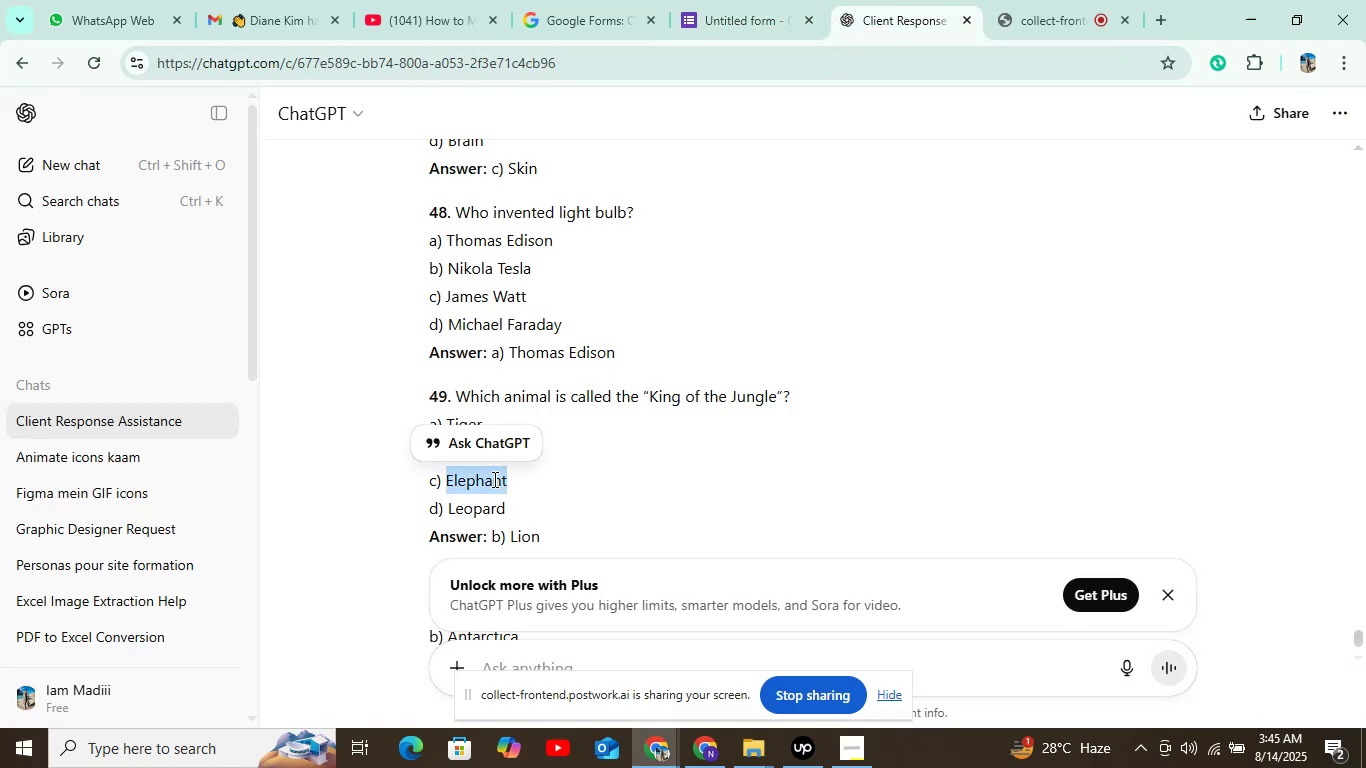 
key(Control+C)
 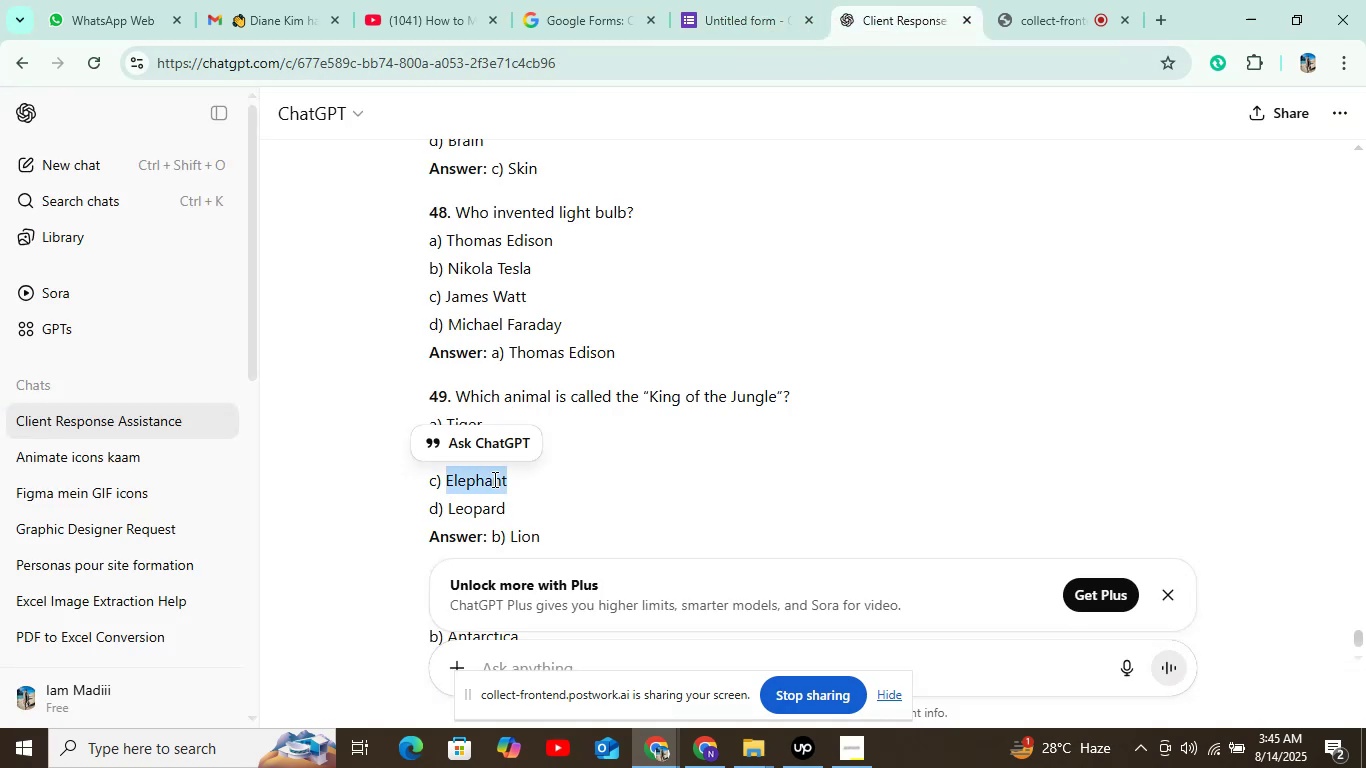 
key(Control+C)
 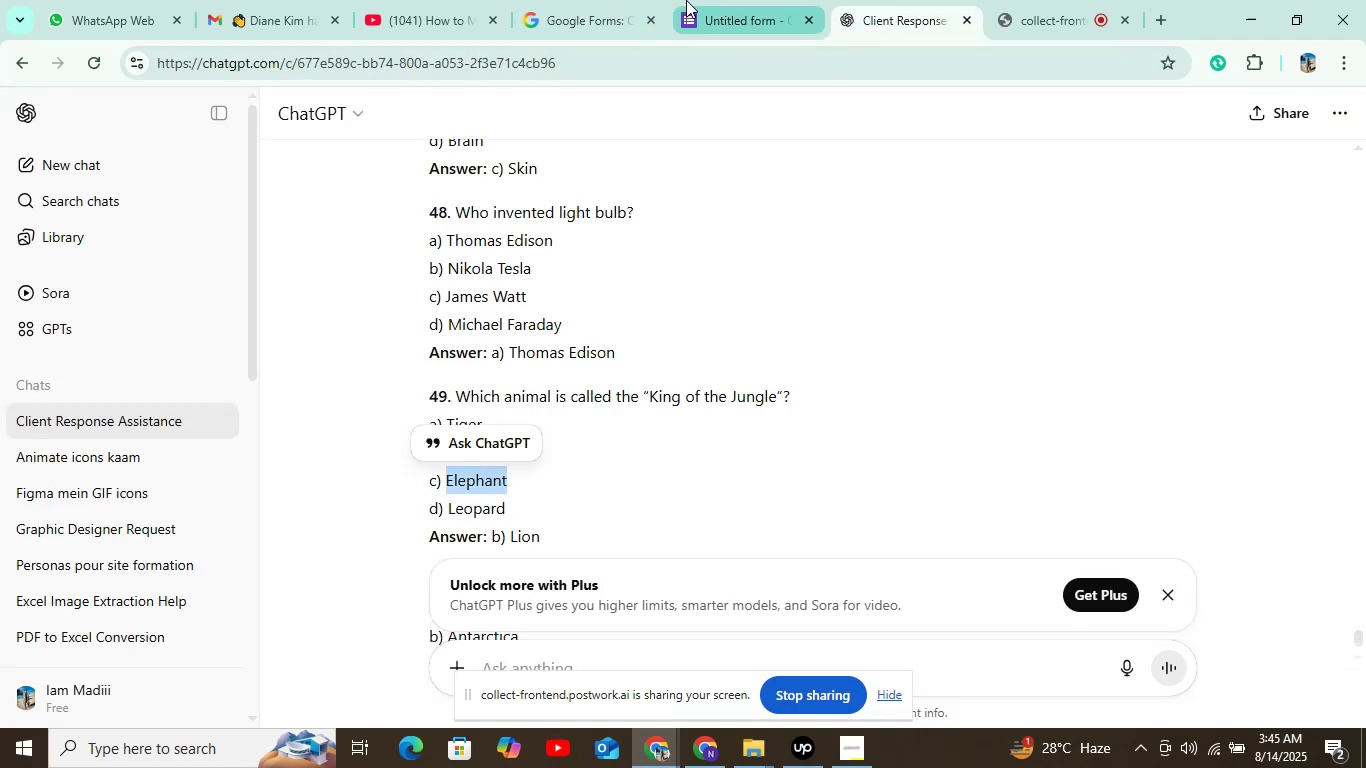 
left_click([700, 0])
 